 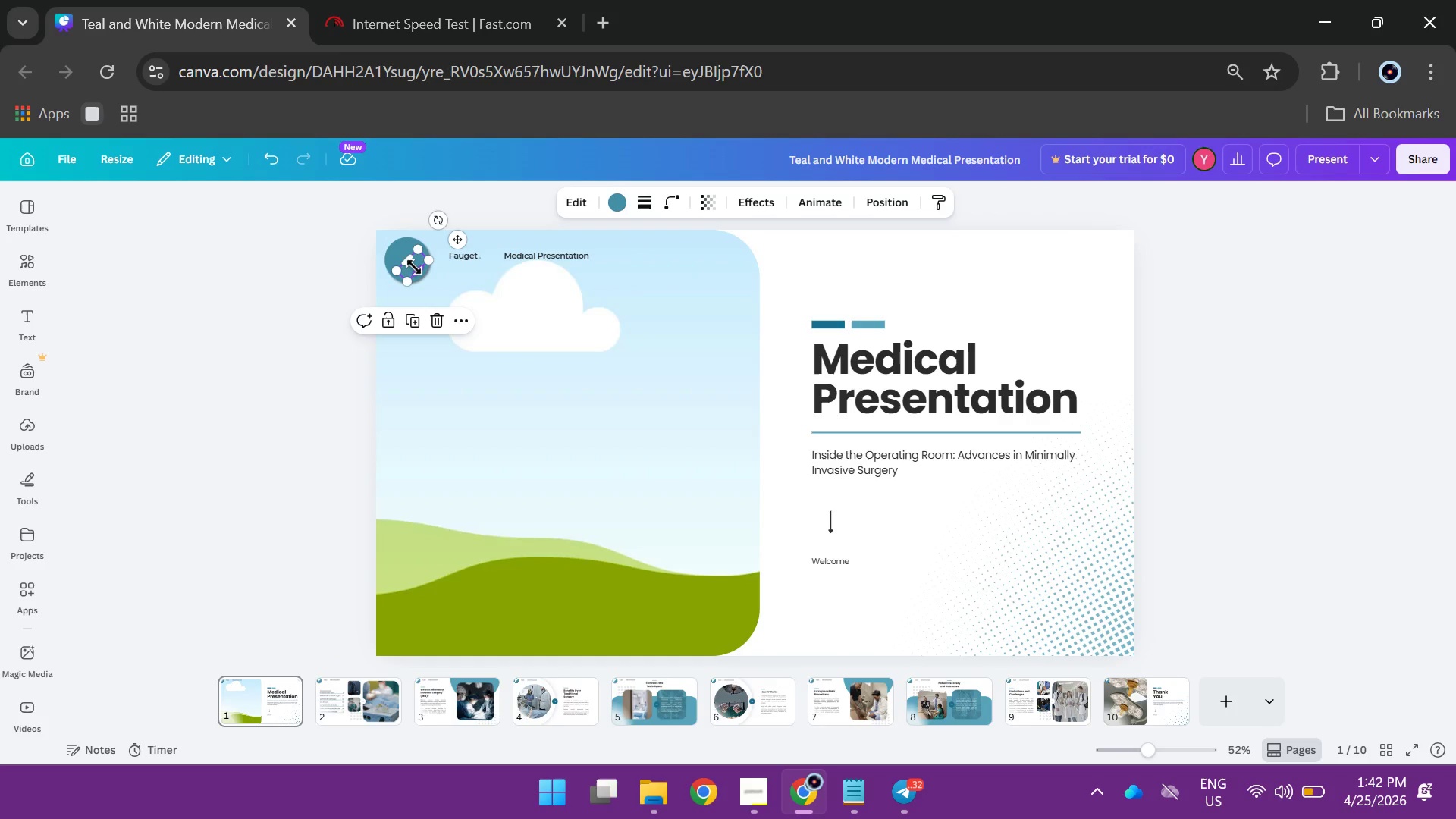 
key(Backspace)
 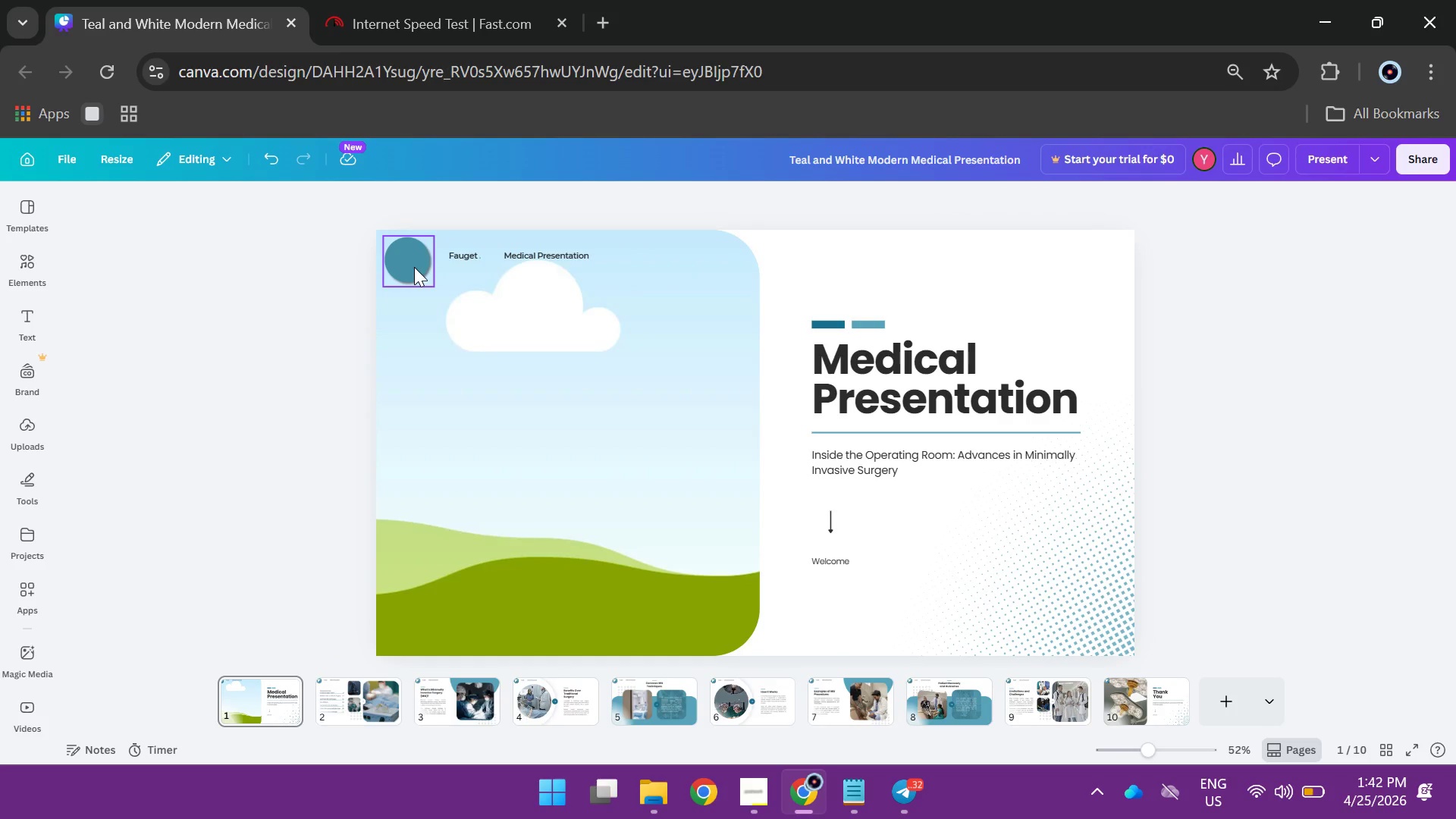 
left_click([414, 267])
 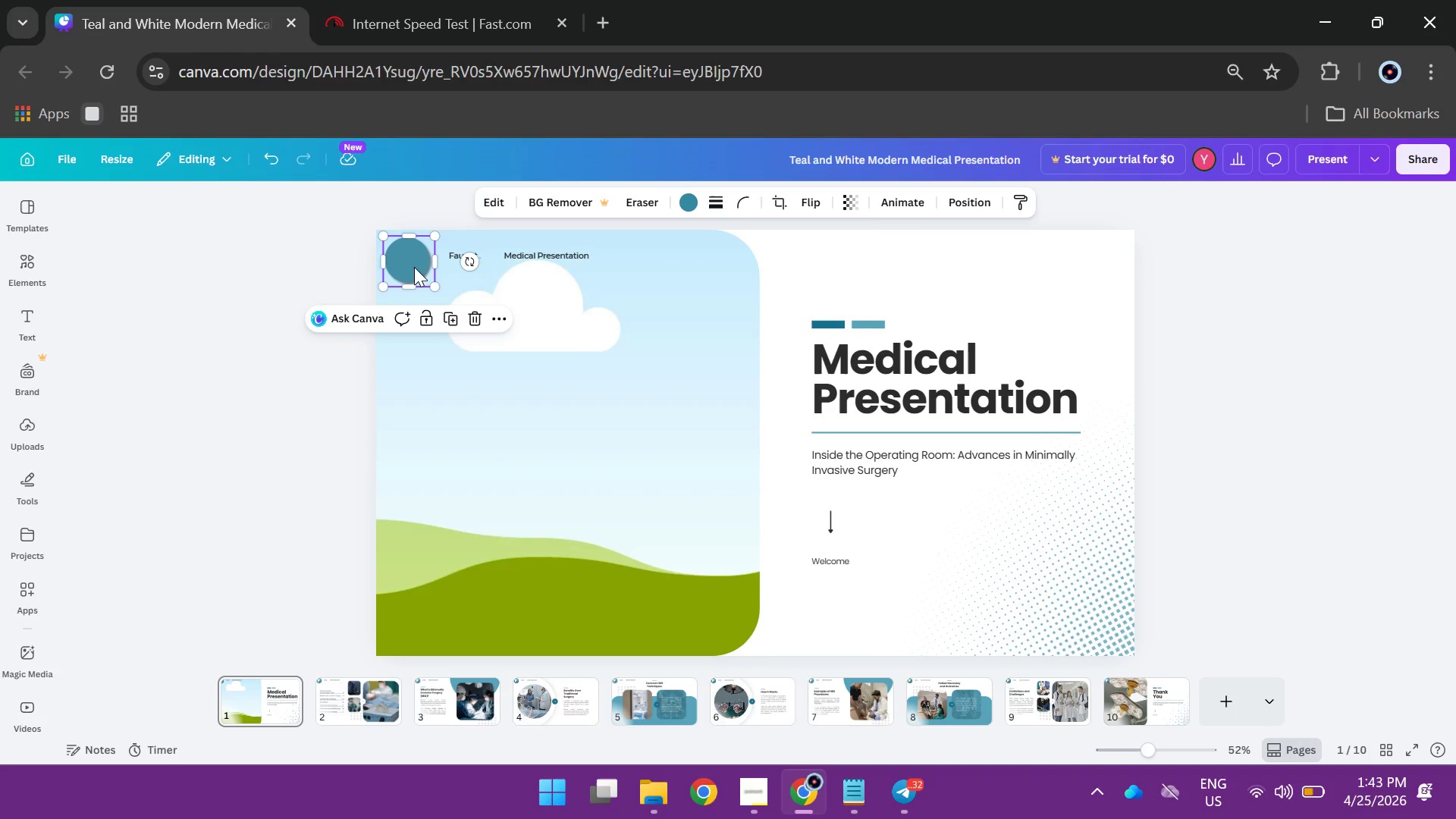 
key(Backspace)
 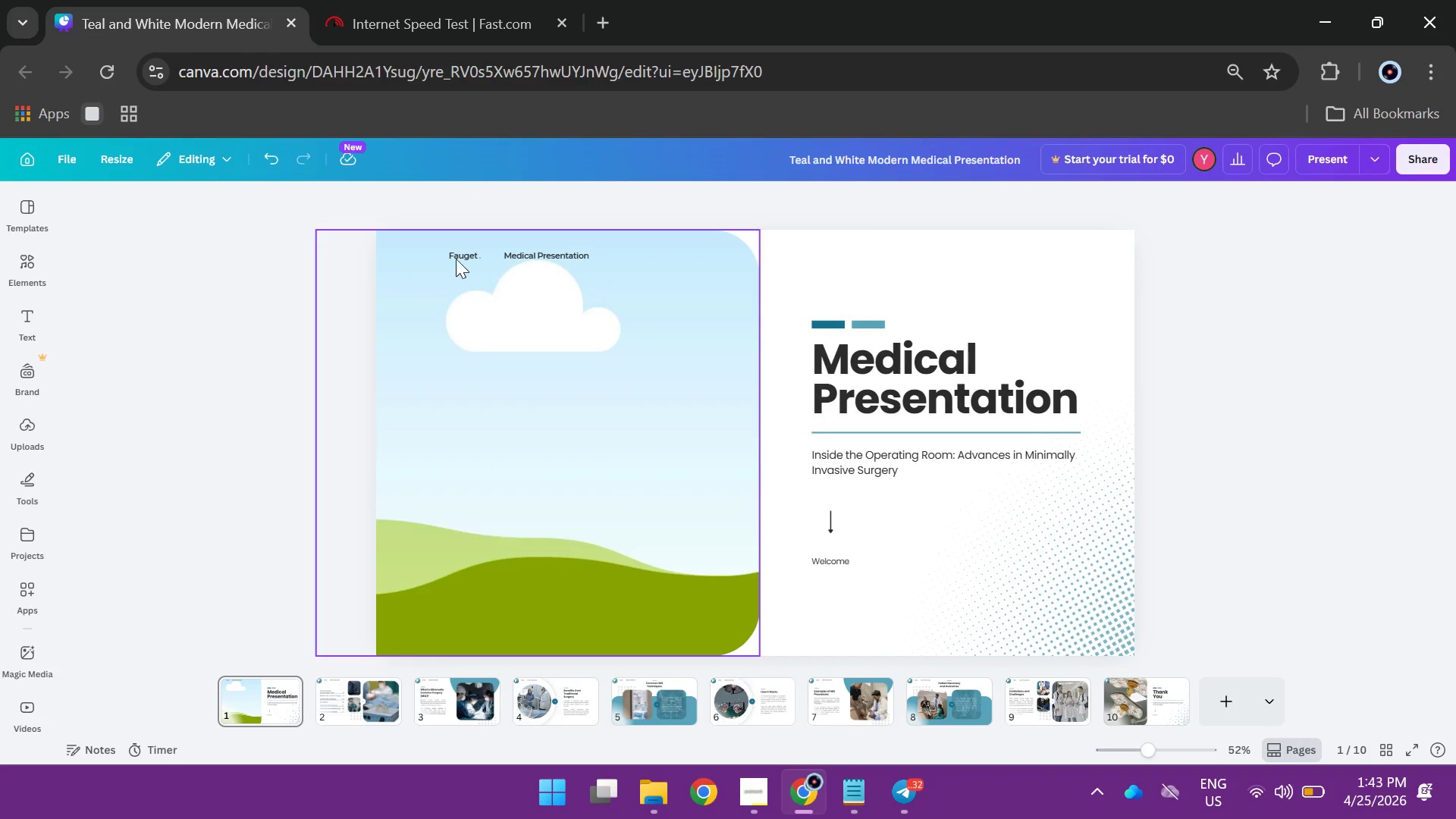 
left_click([473, 250])
 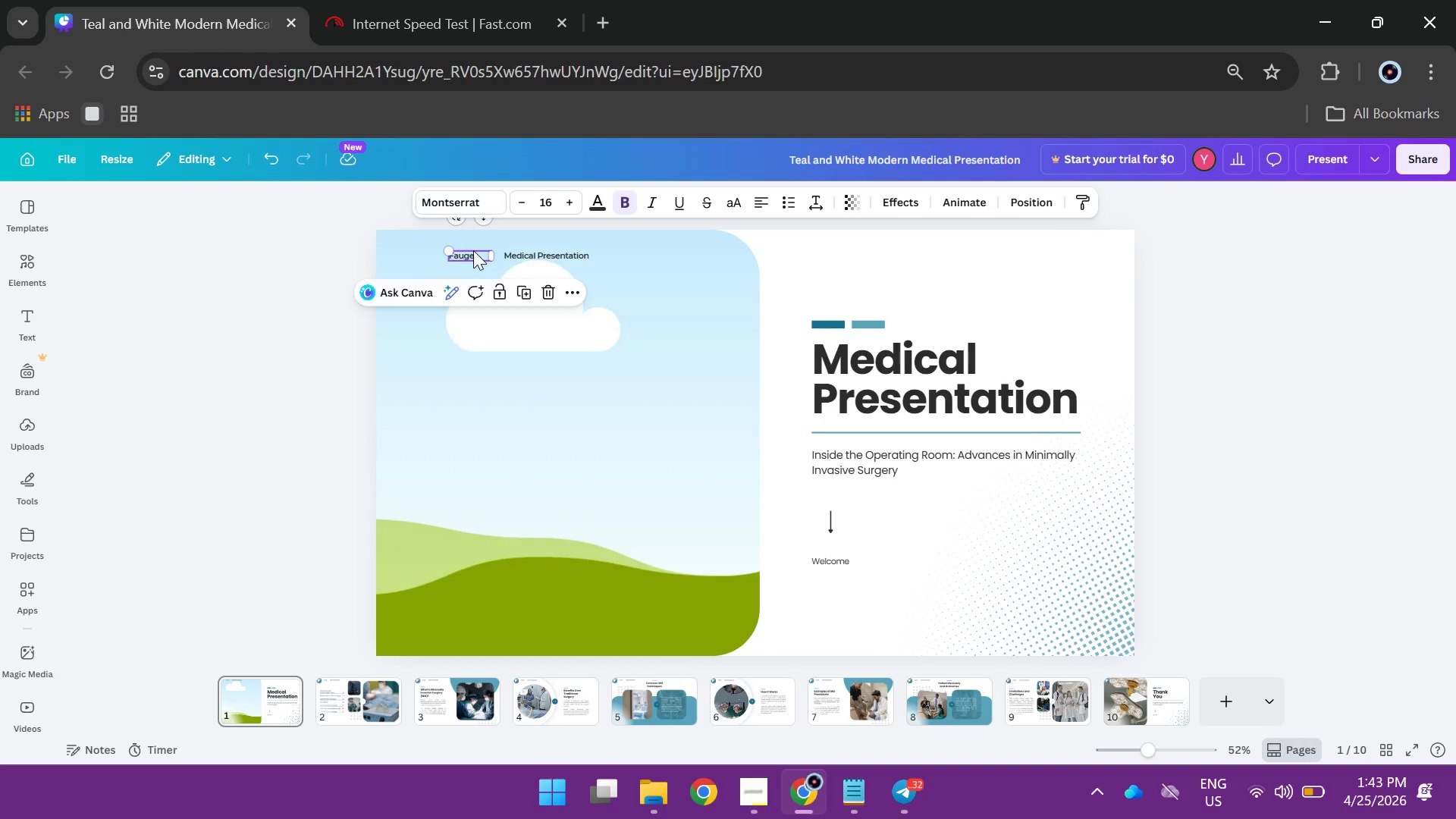 
key(Backspace)
 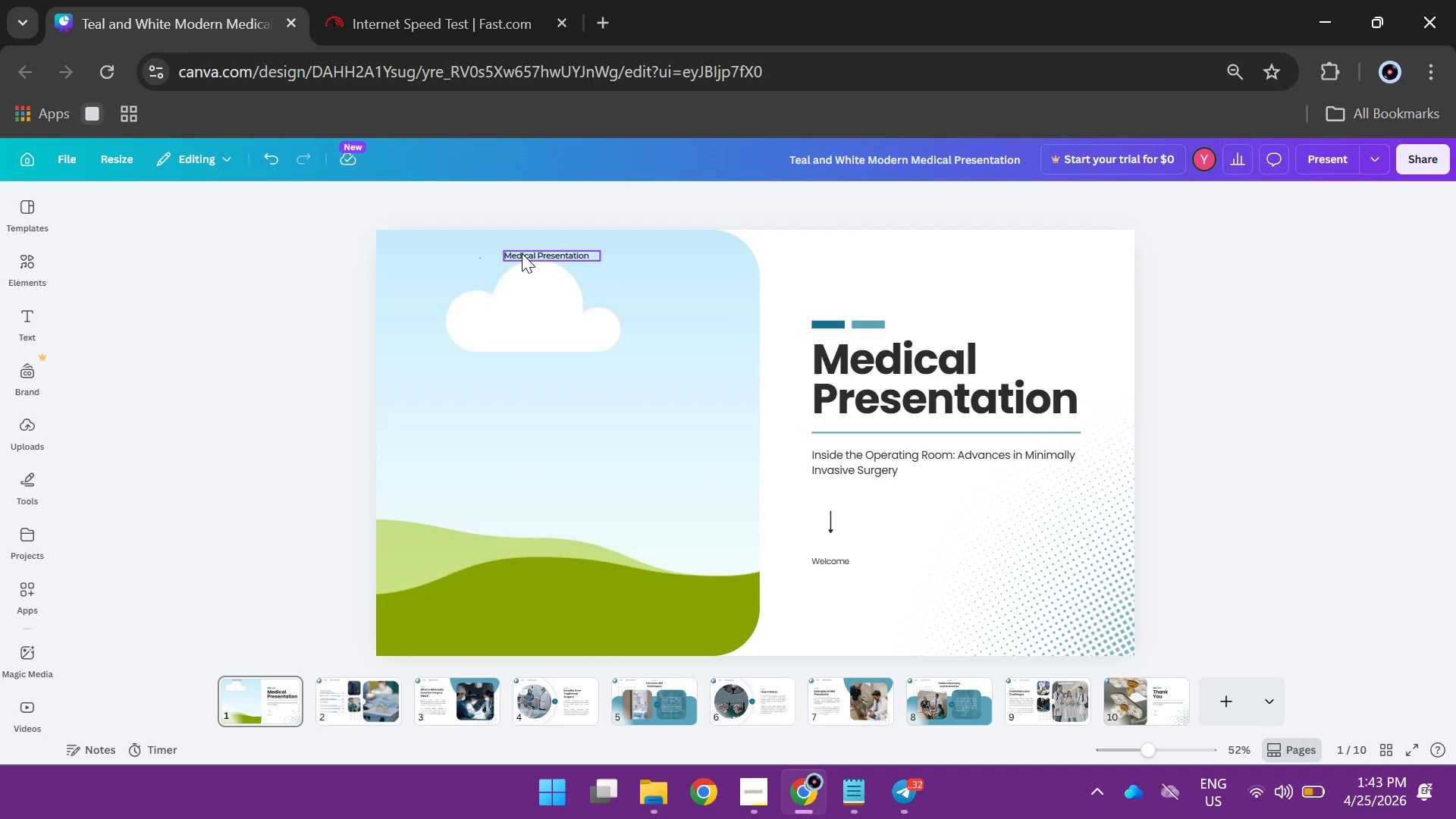 
left_click([522, 253])
 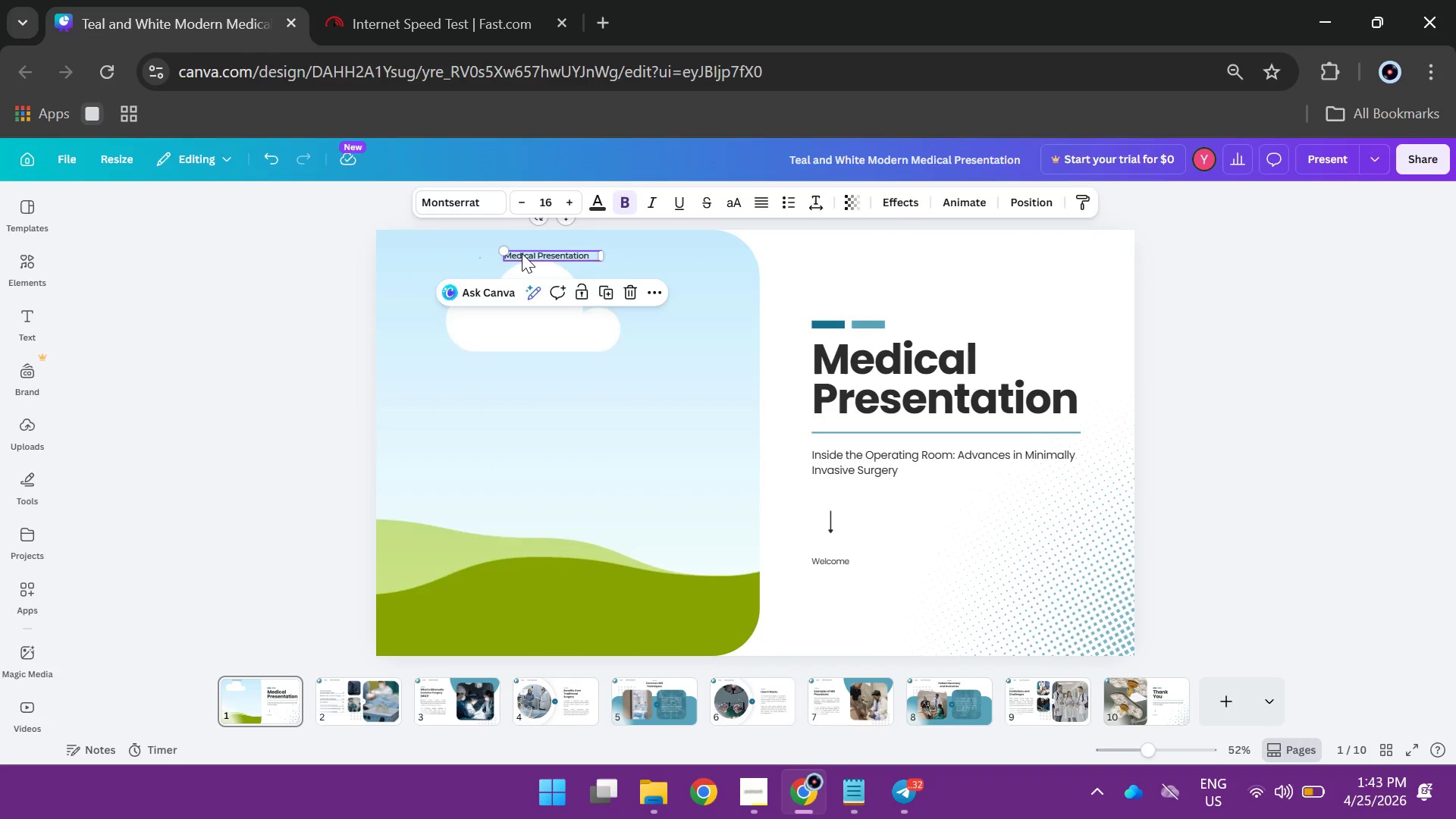 
key(Backspace)
 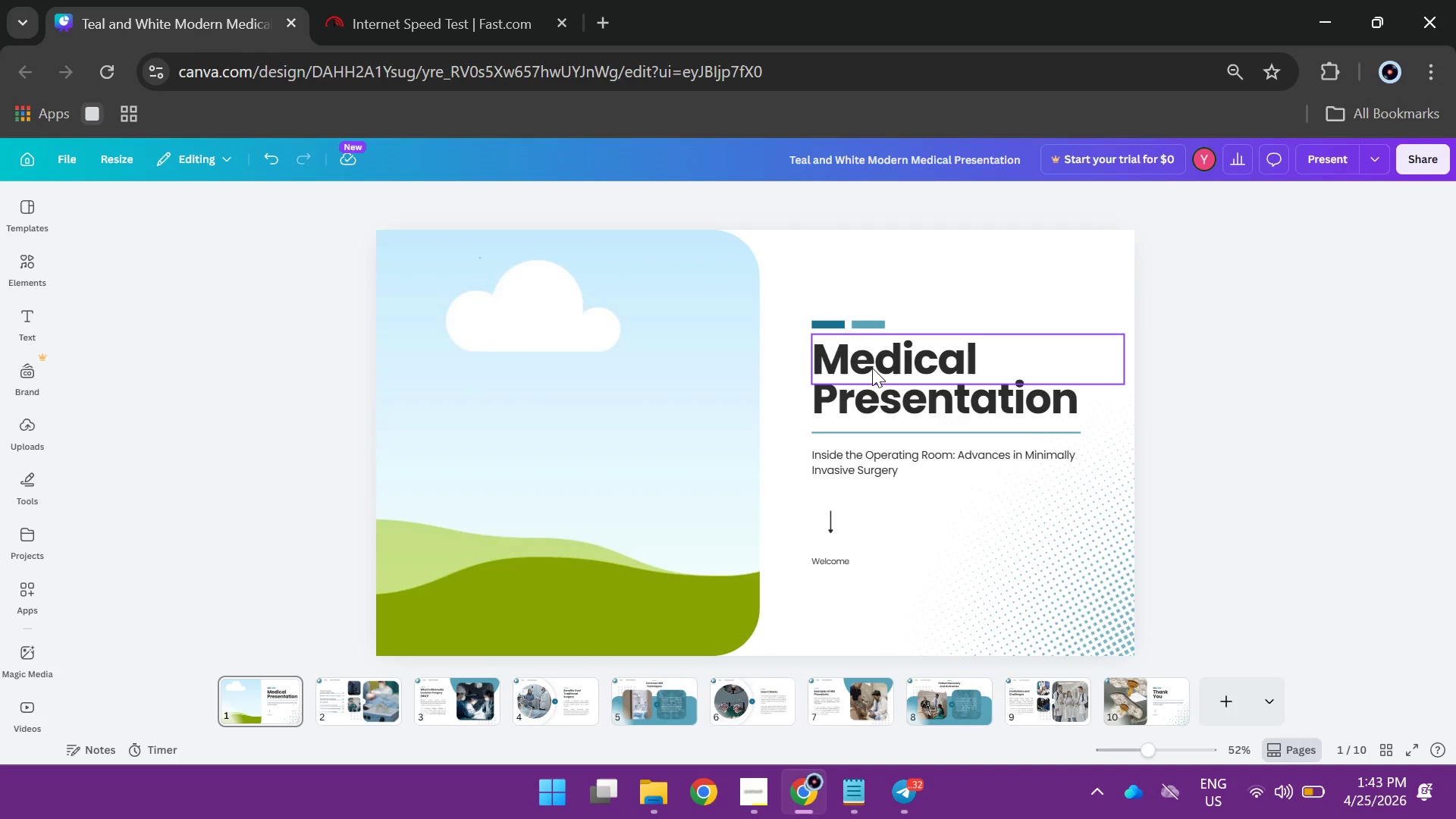 
left_click([872, 368])
 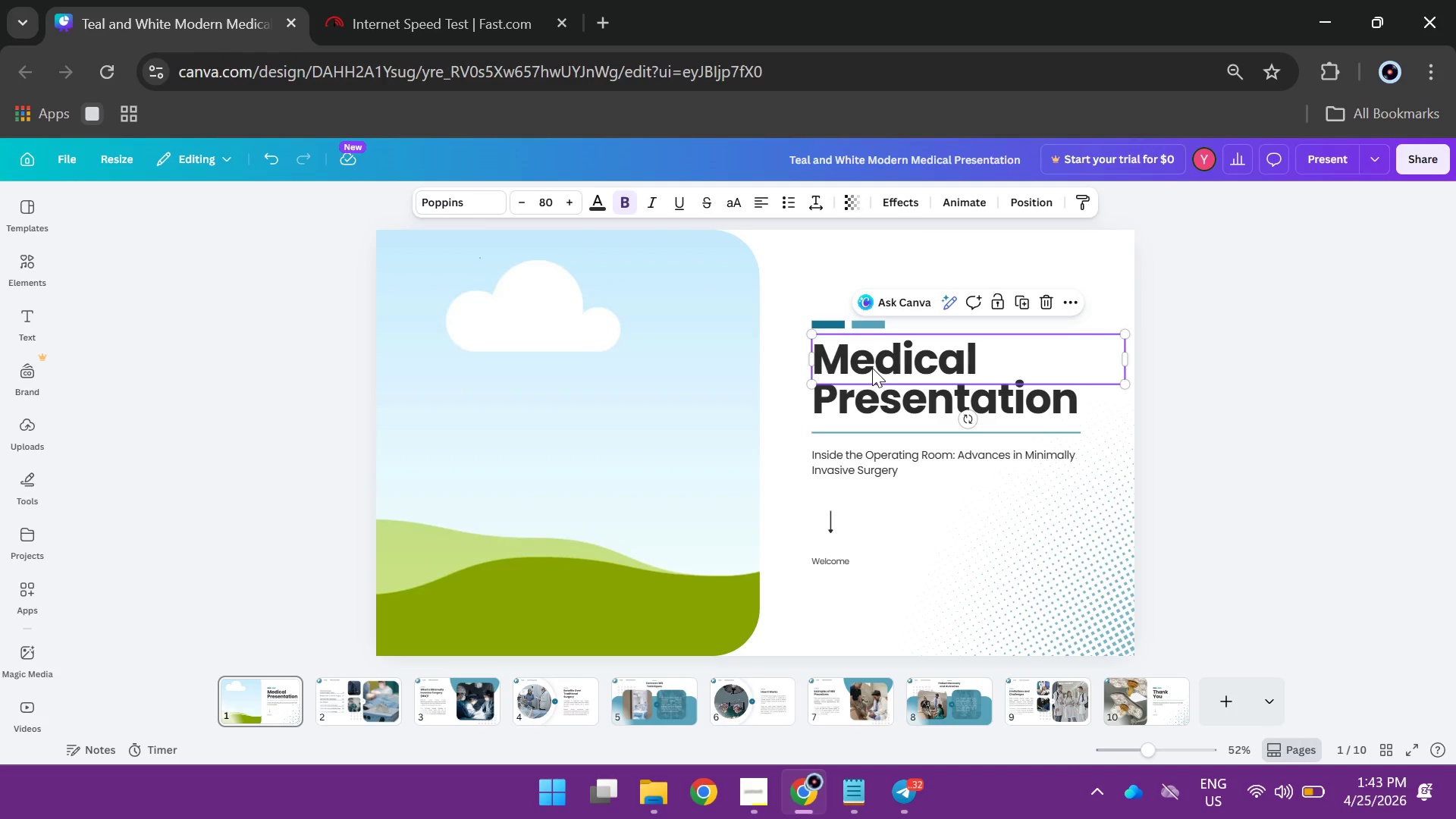 
wait(20.56)
 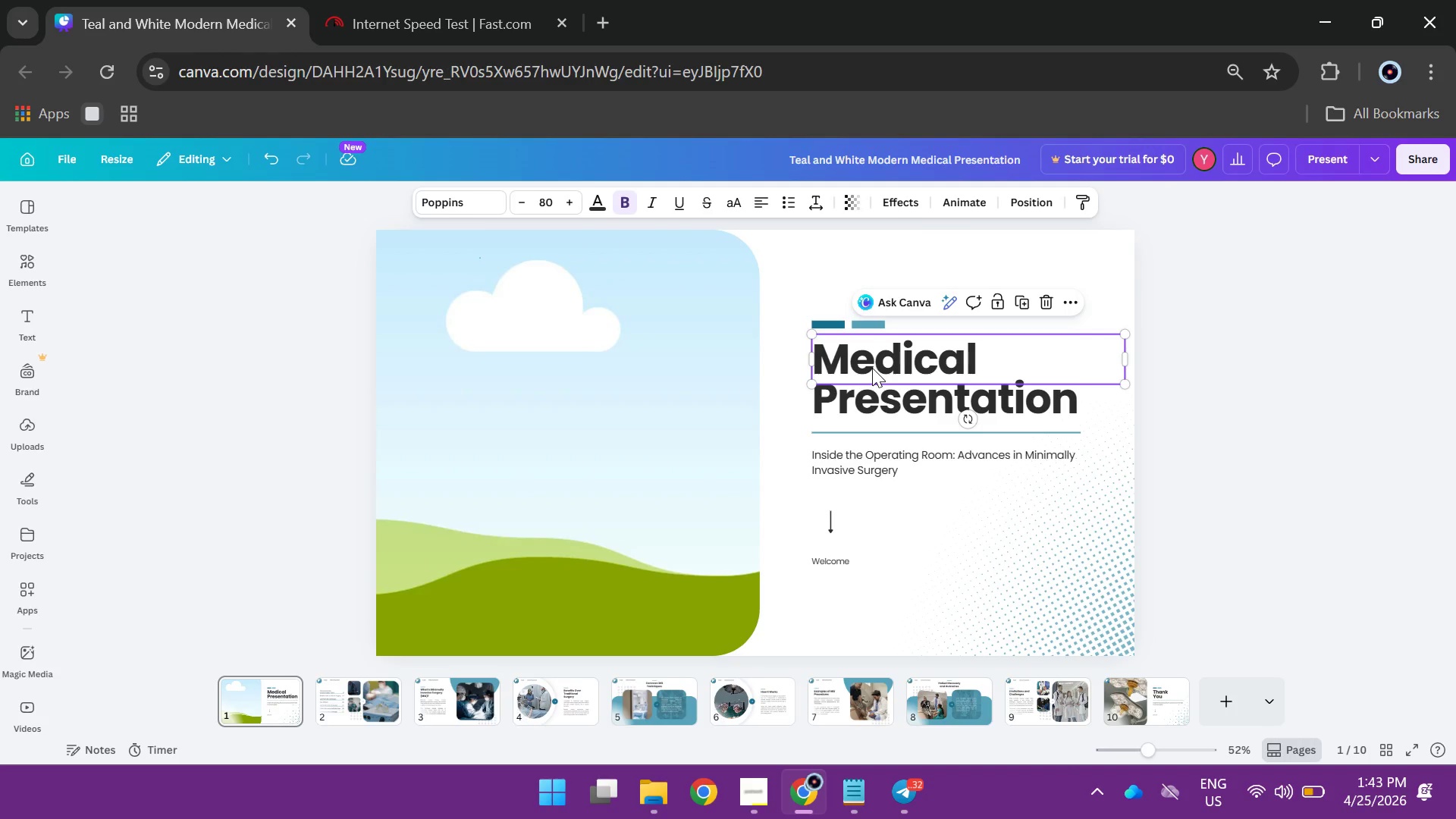 
left_click([883, 393])
 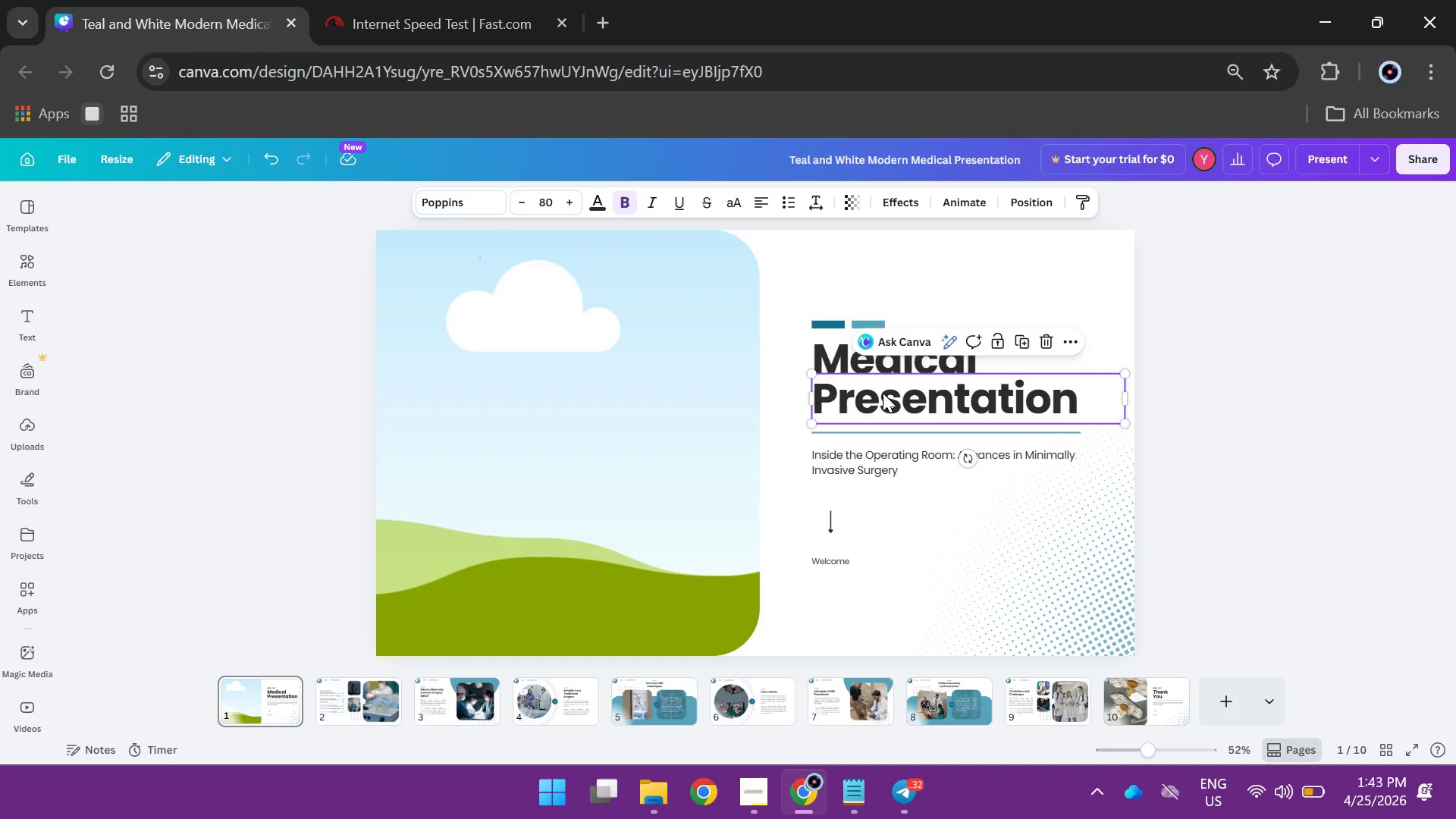 
key(Backspace)
 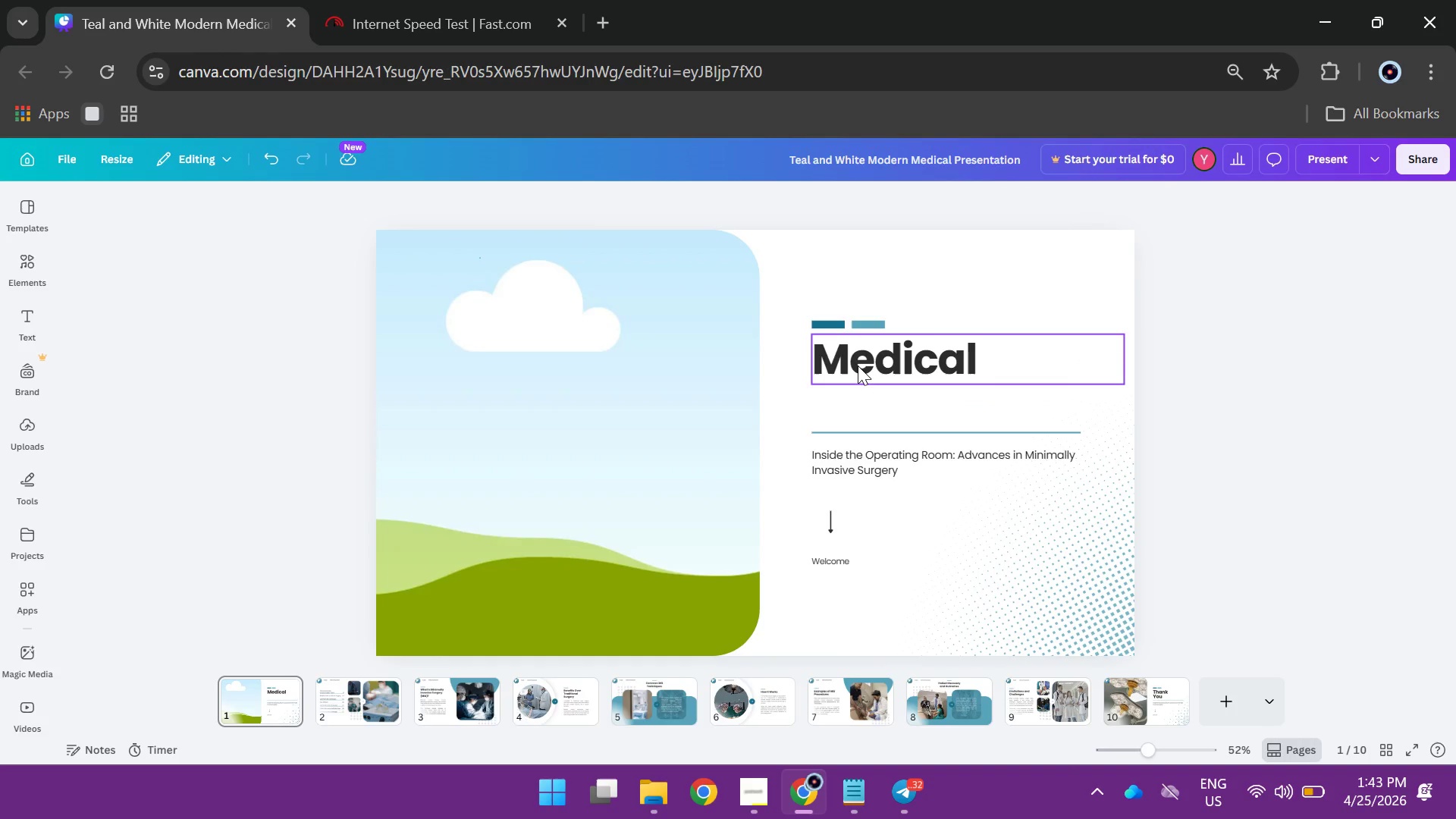 
left_click([855, 362])
 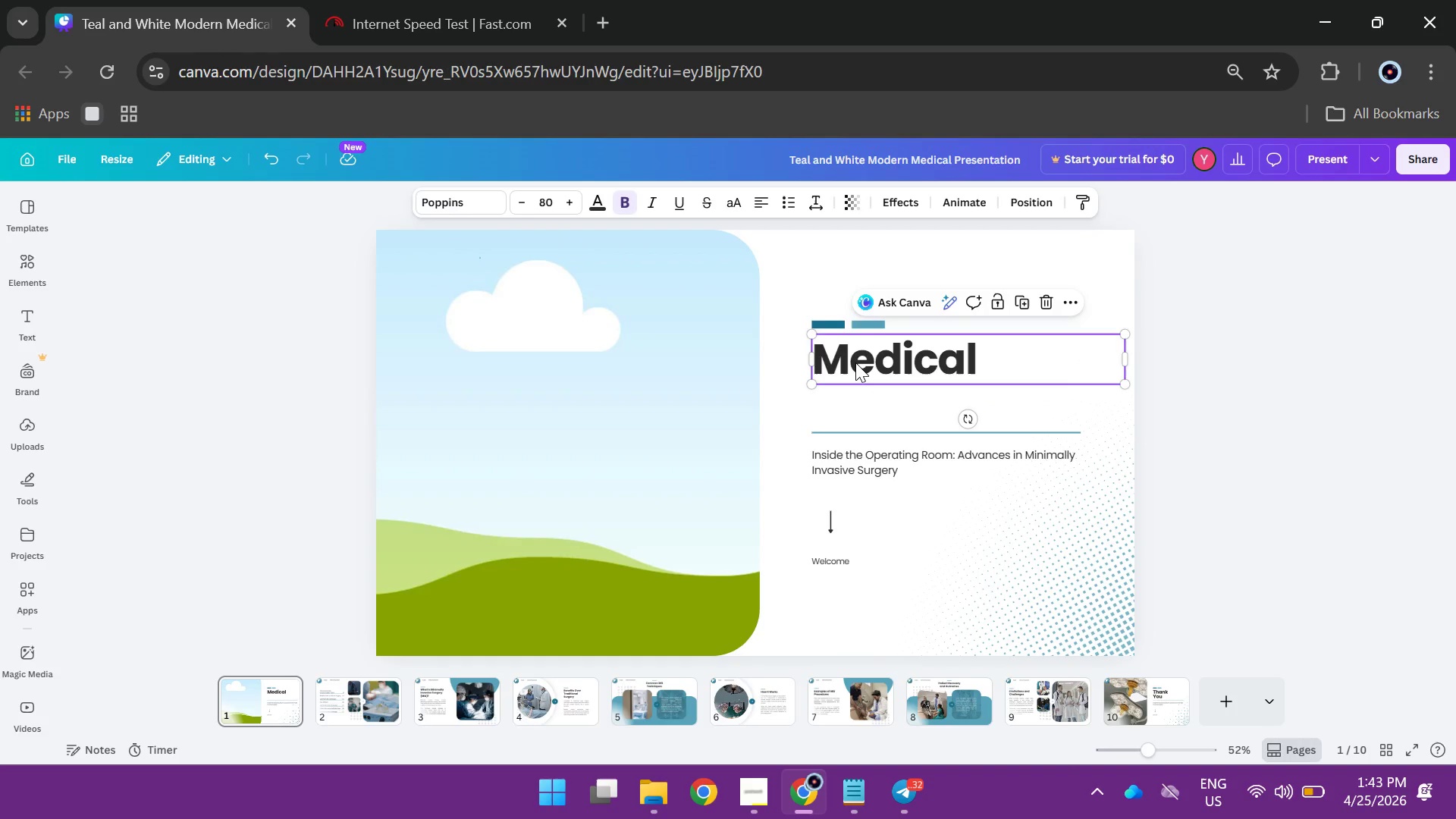 
double_click([855, 362])
 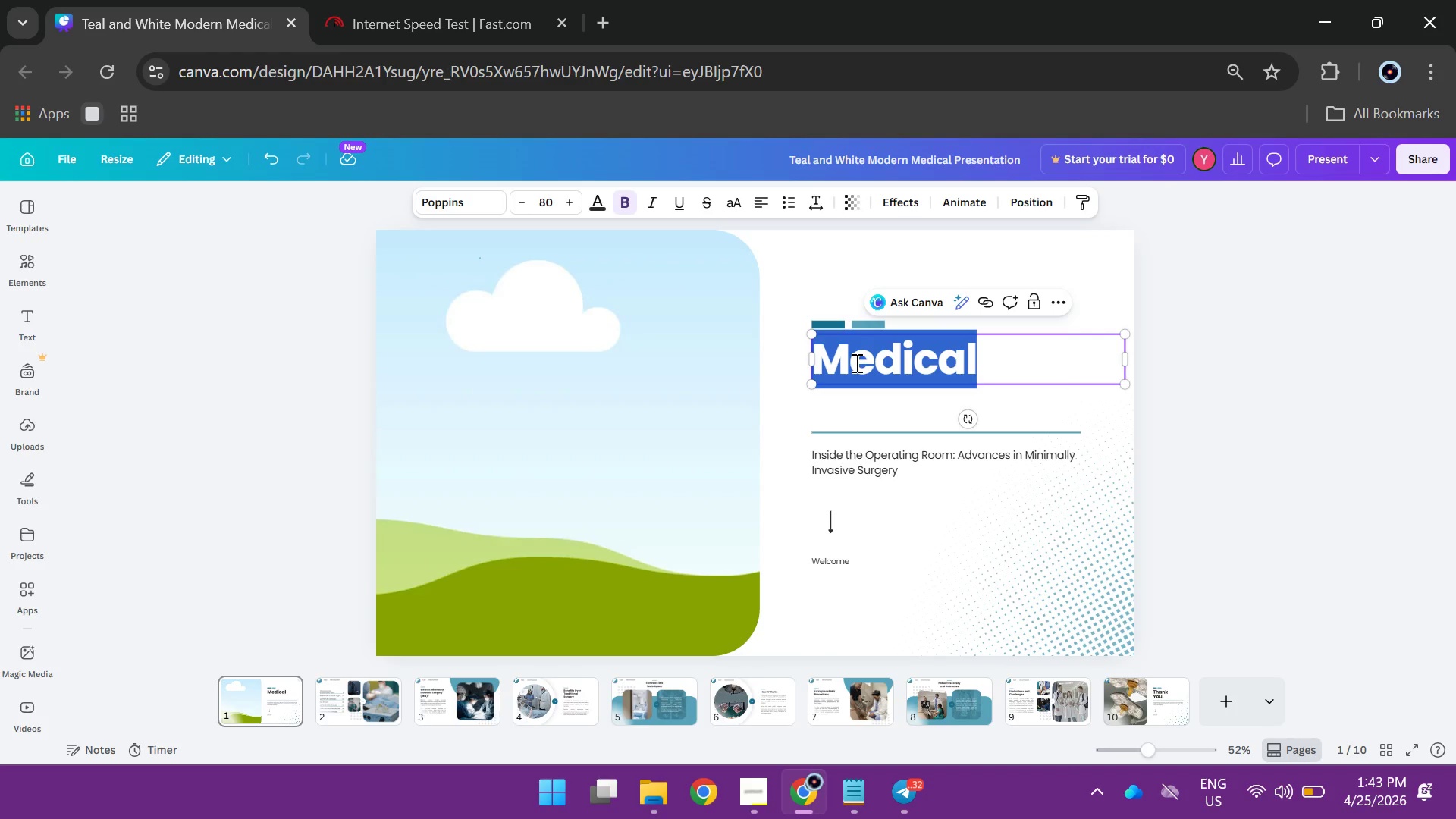 
type(Ot )
key(Backspace)
key(Backspace)
type(T PartnerS)
key(Backspace)
type( Success)
 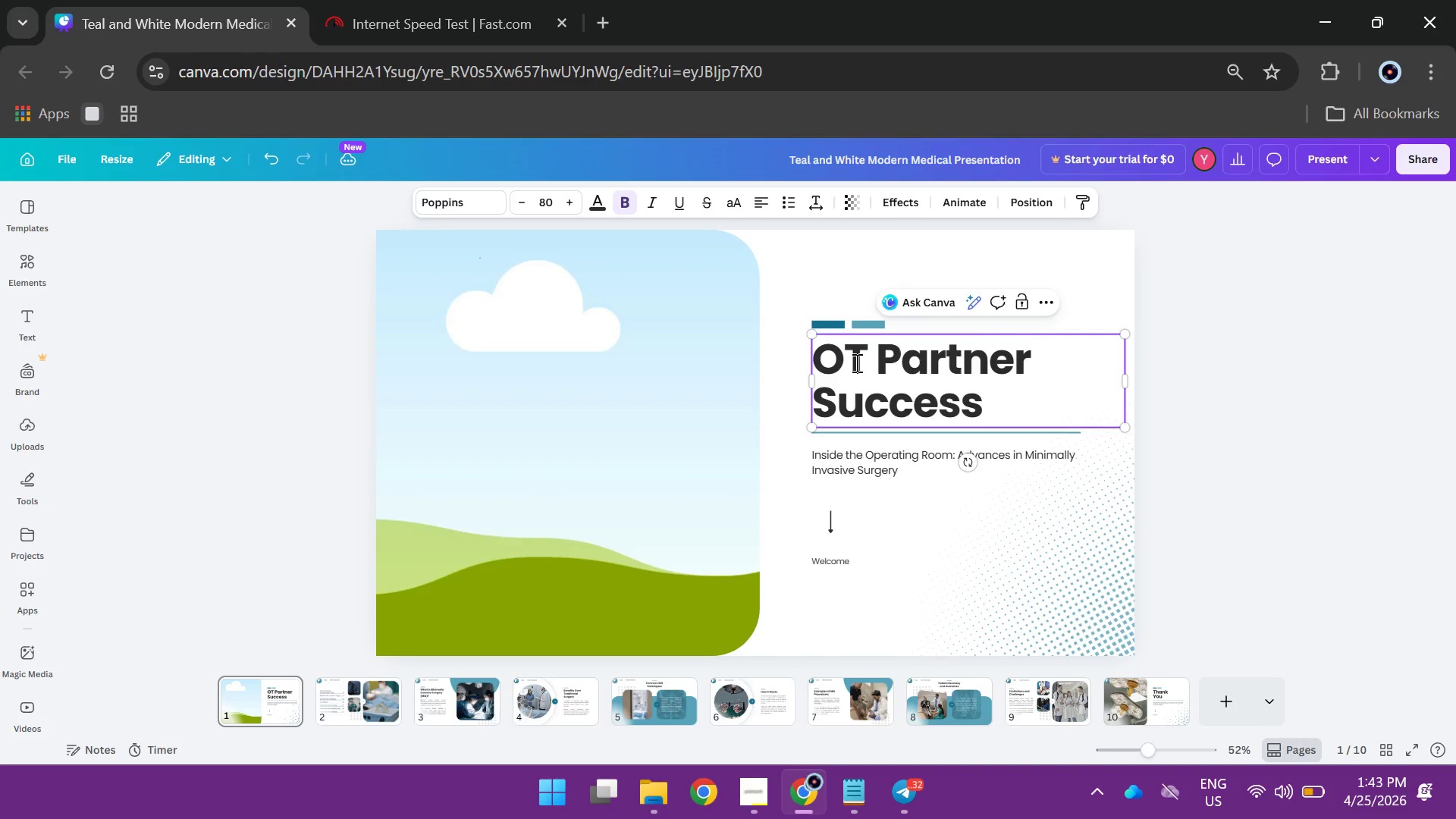 
left_click_drag(start_coordinate=[1122, 333], to_coordinate=[1043, 368])
 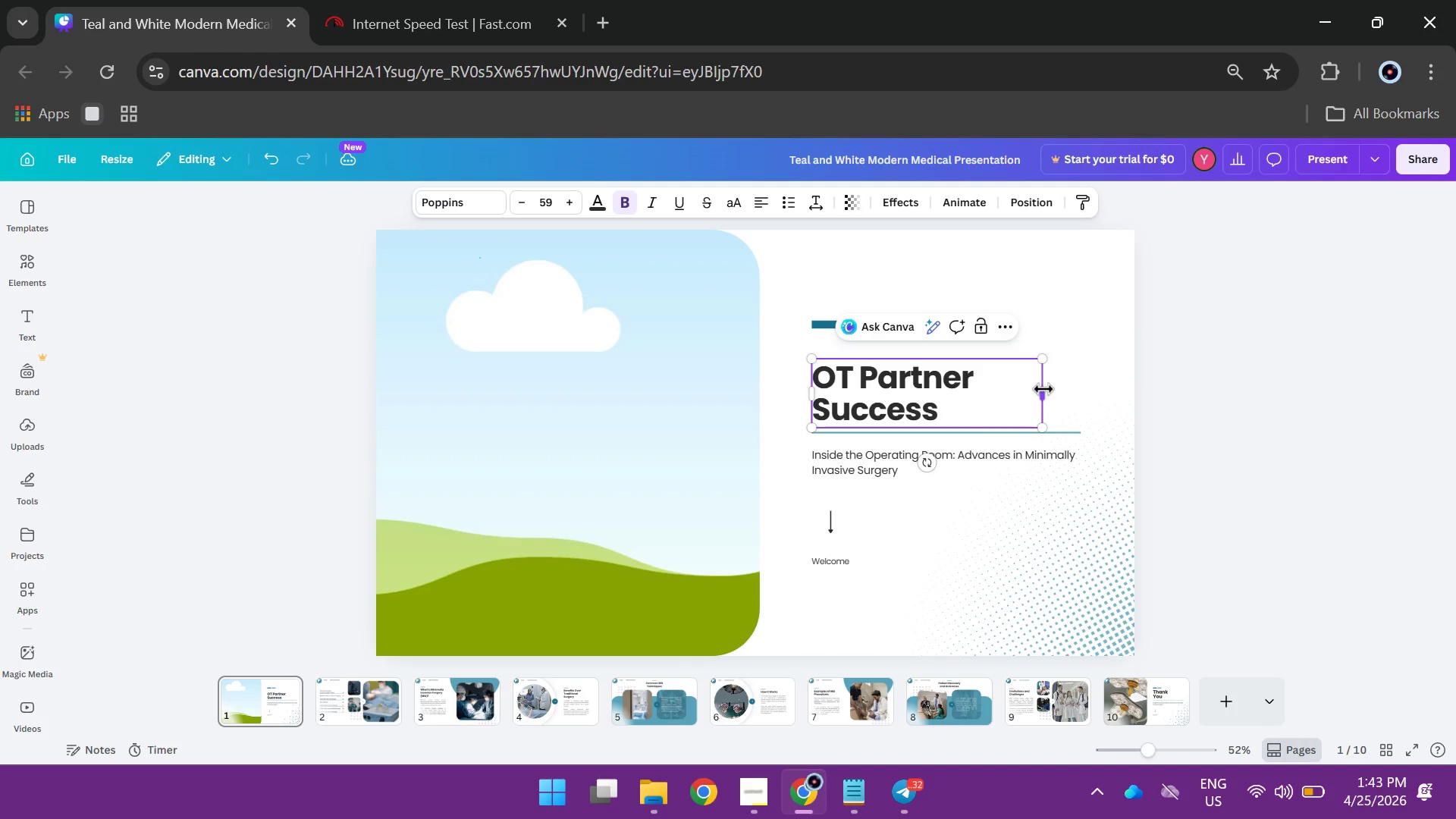 
left_click_drag(start_coordinate=[1043, 389], to_coordinate=[1115, 368])
 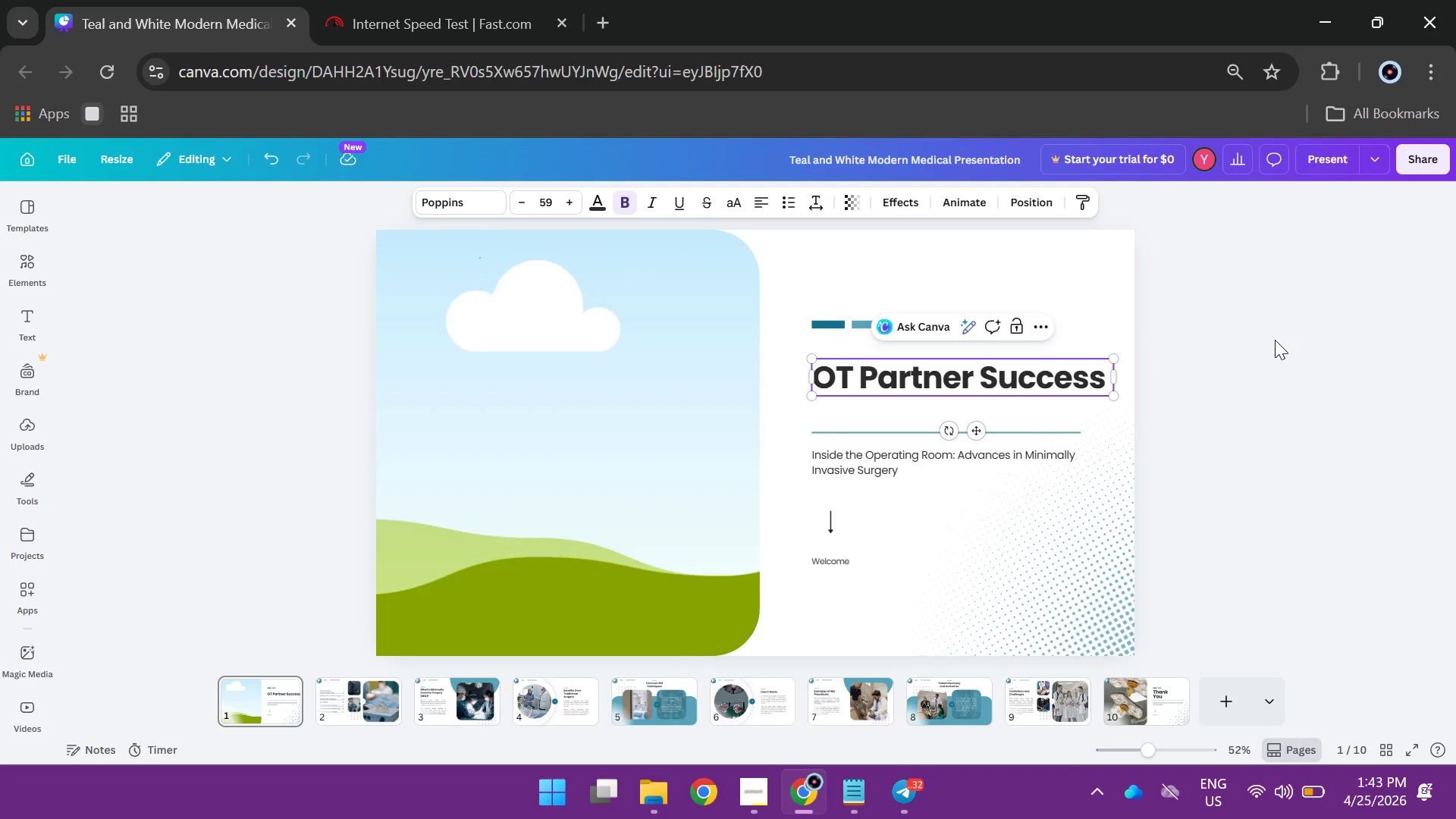 
left_click([1275, 340])
 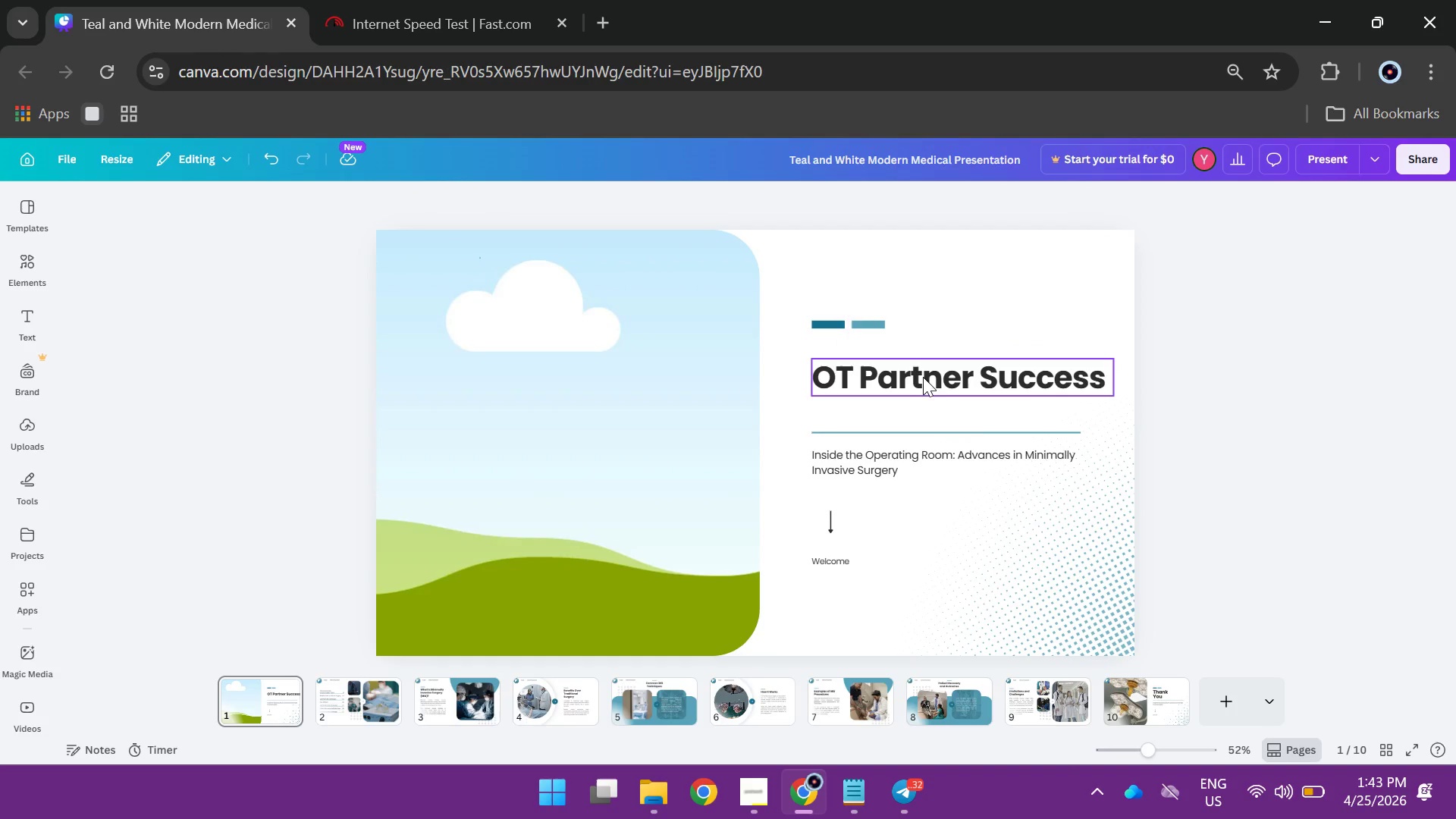 
left_click_drag(start_coordinate=[921, 378], to_coordinate=[918, 366])
 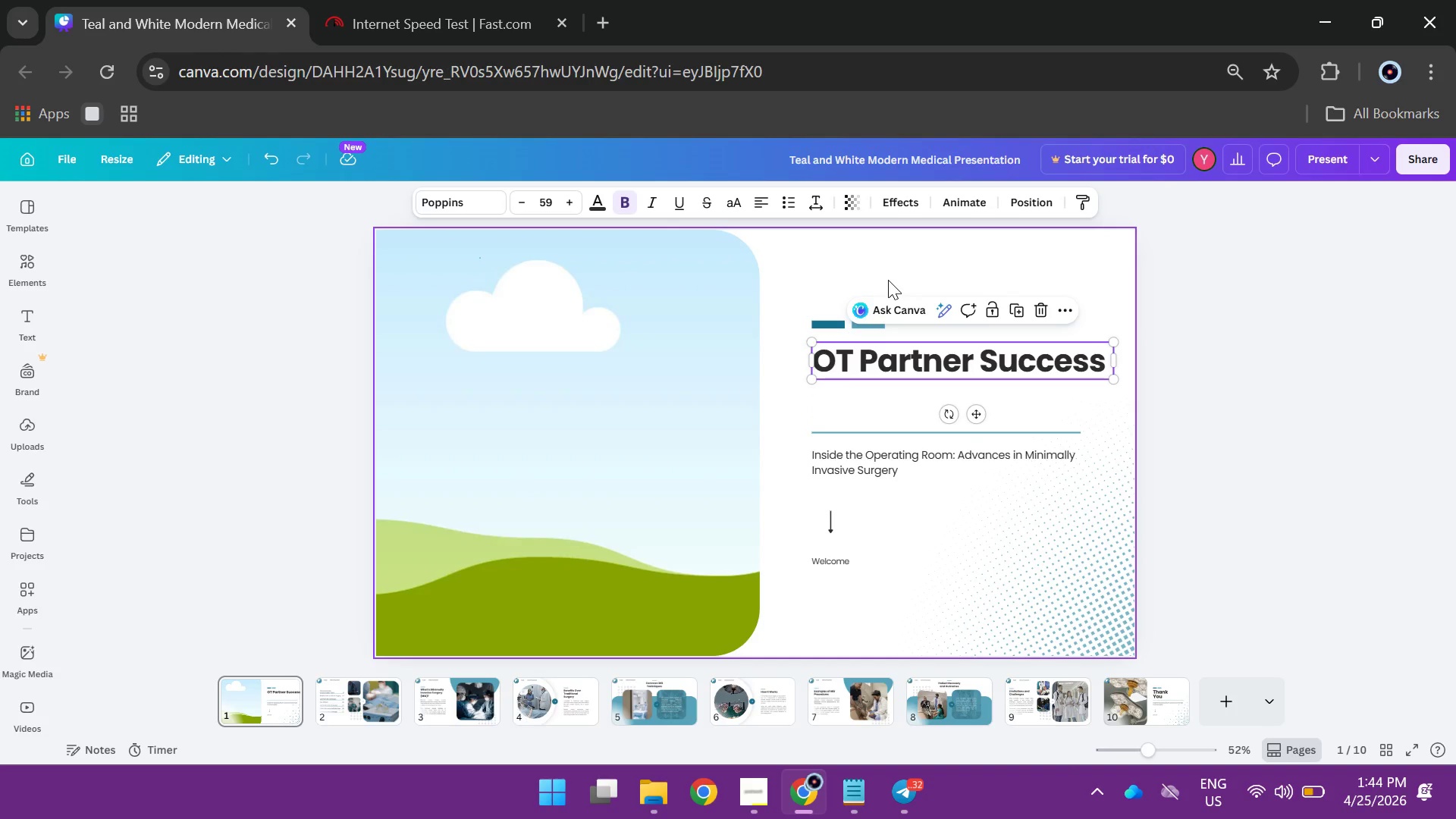 
left_click([888, 280])
 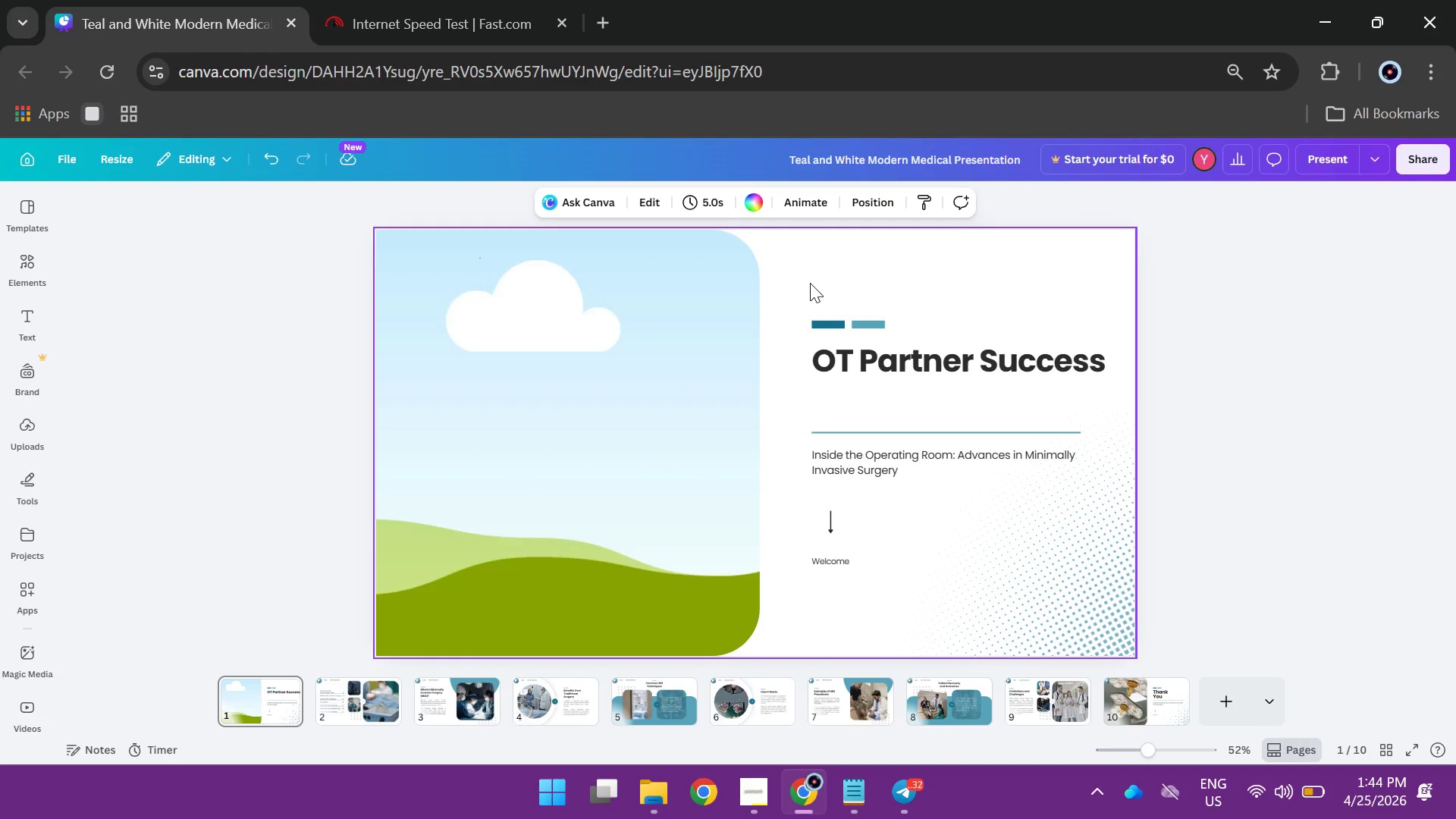 
left_click_drag(start_coordinate=[808, 282], to_coordinate=[921, 332])
 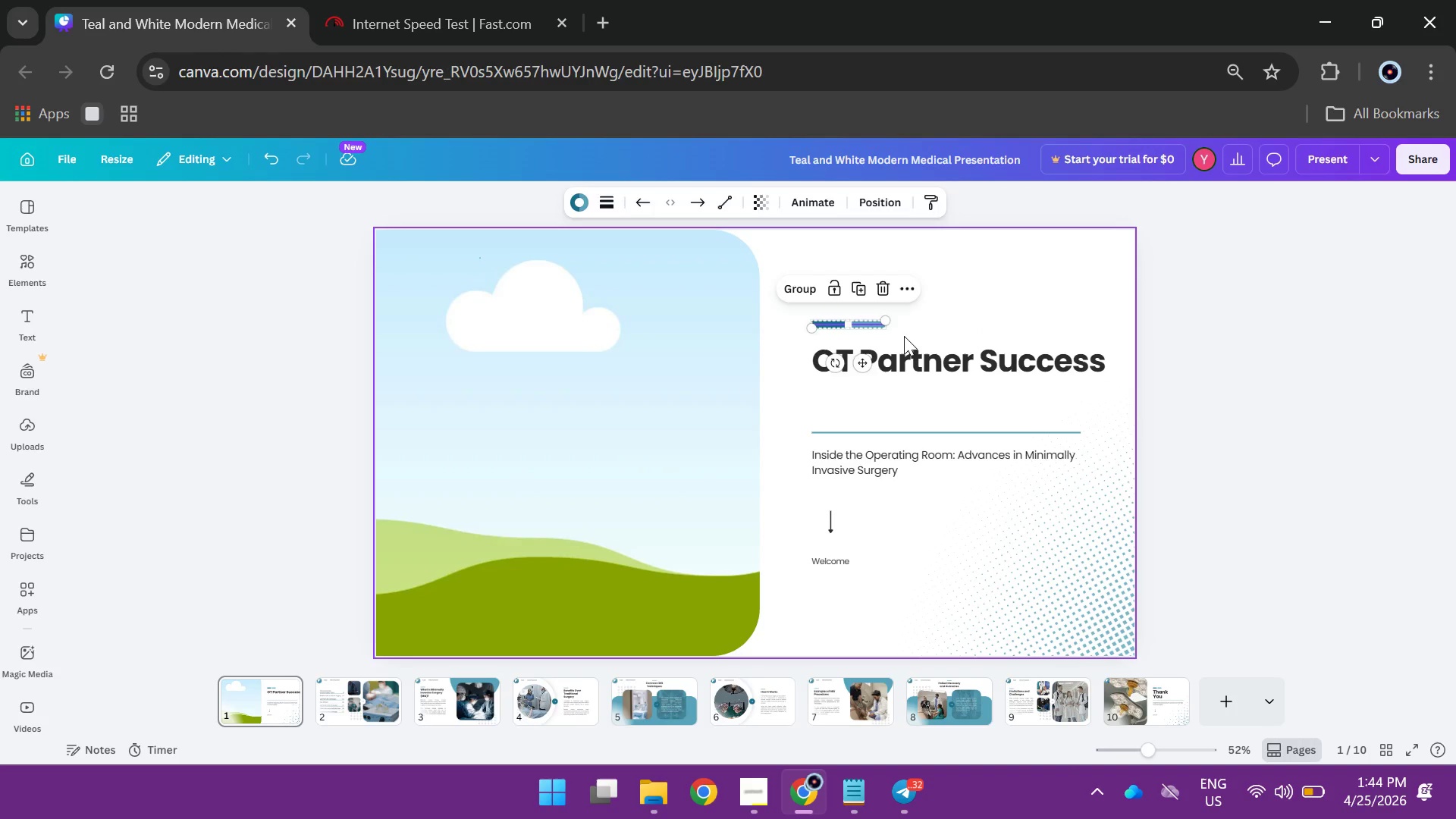 
key(Backspace)
 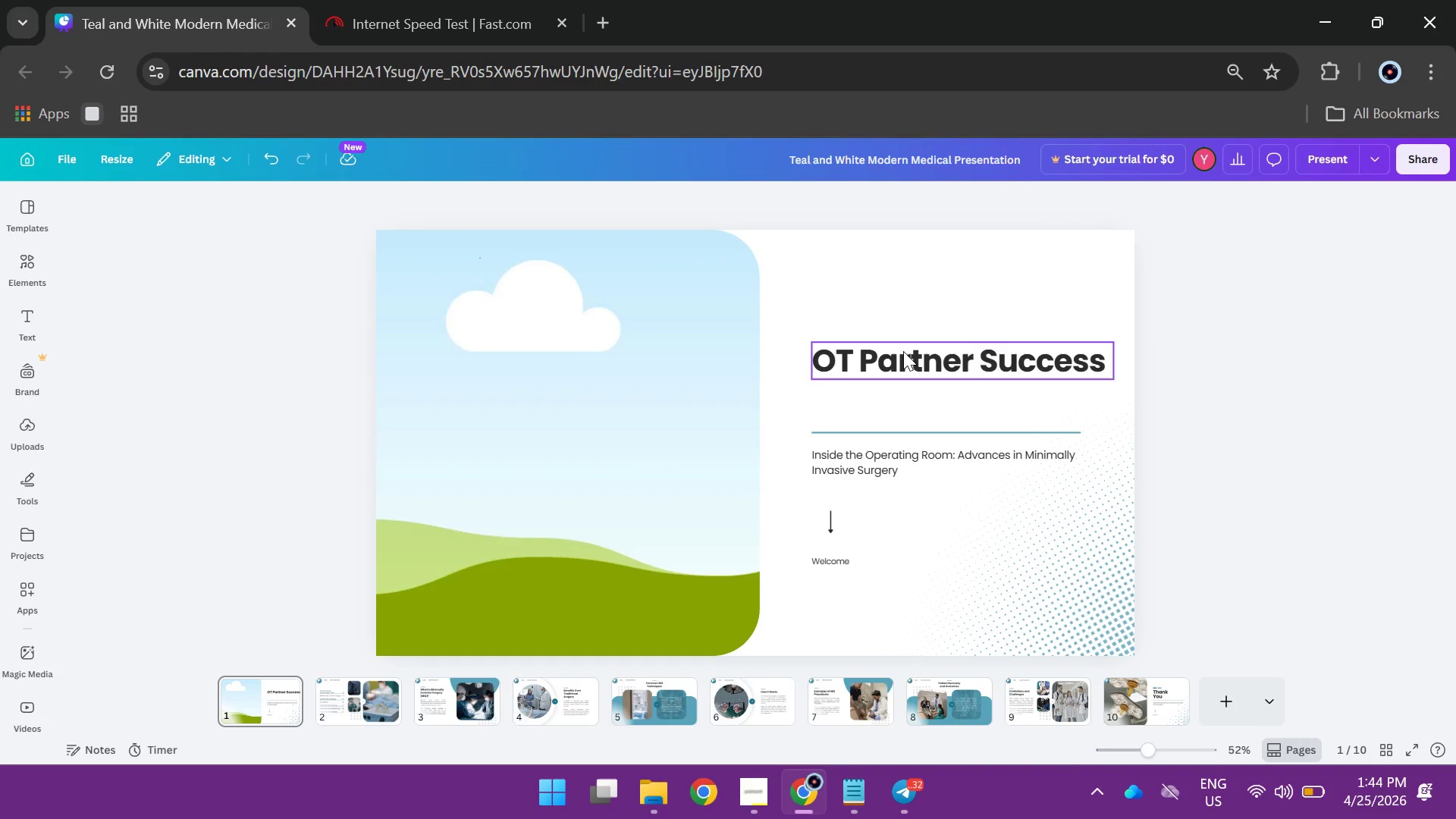 
left_click_drag(start_coordinate=[903, 353], to_coordinate=[878, 268])
 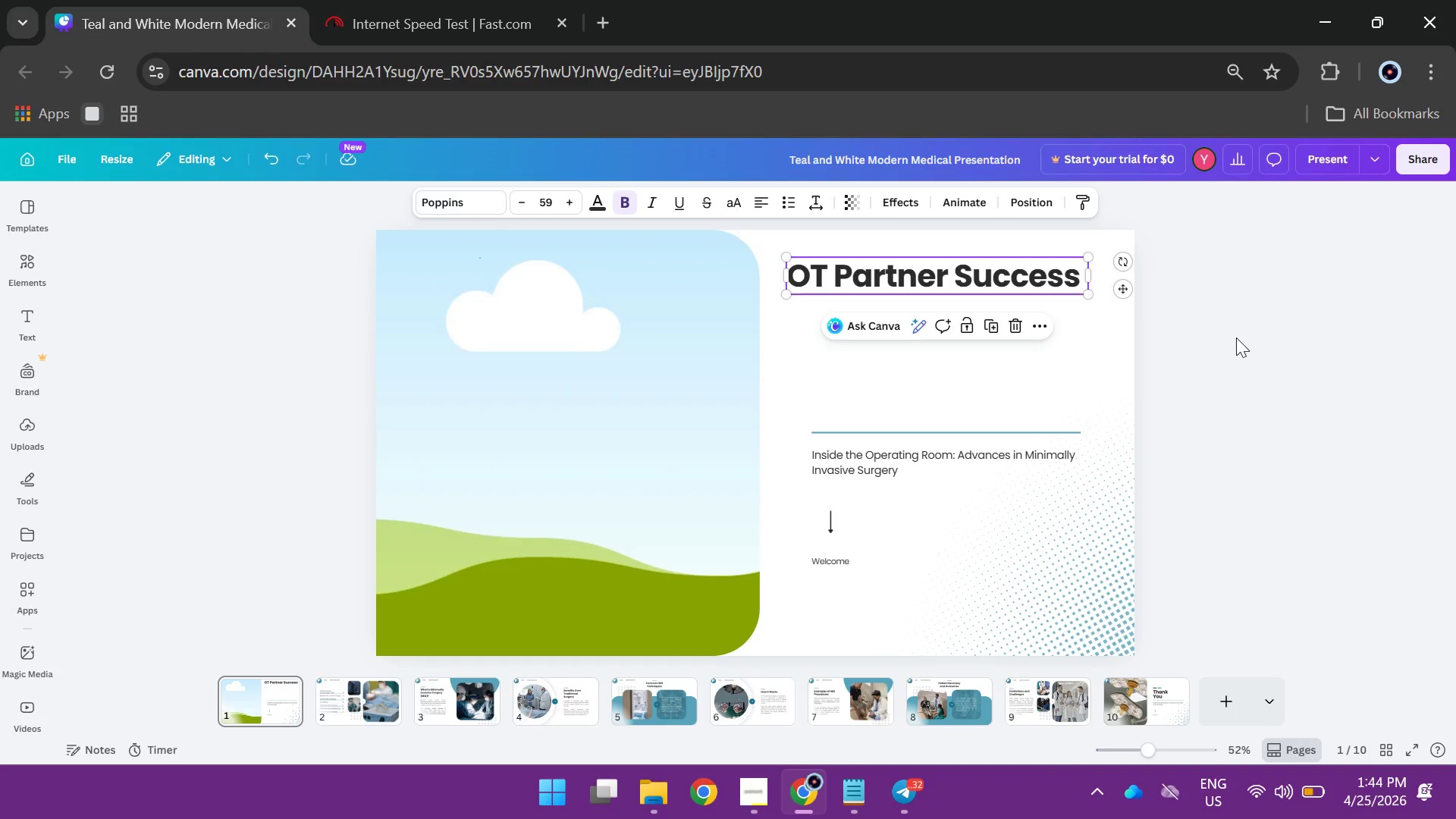 
left_click([1237, 337])
 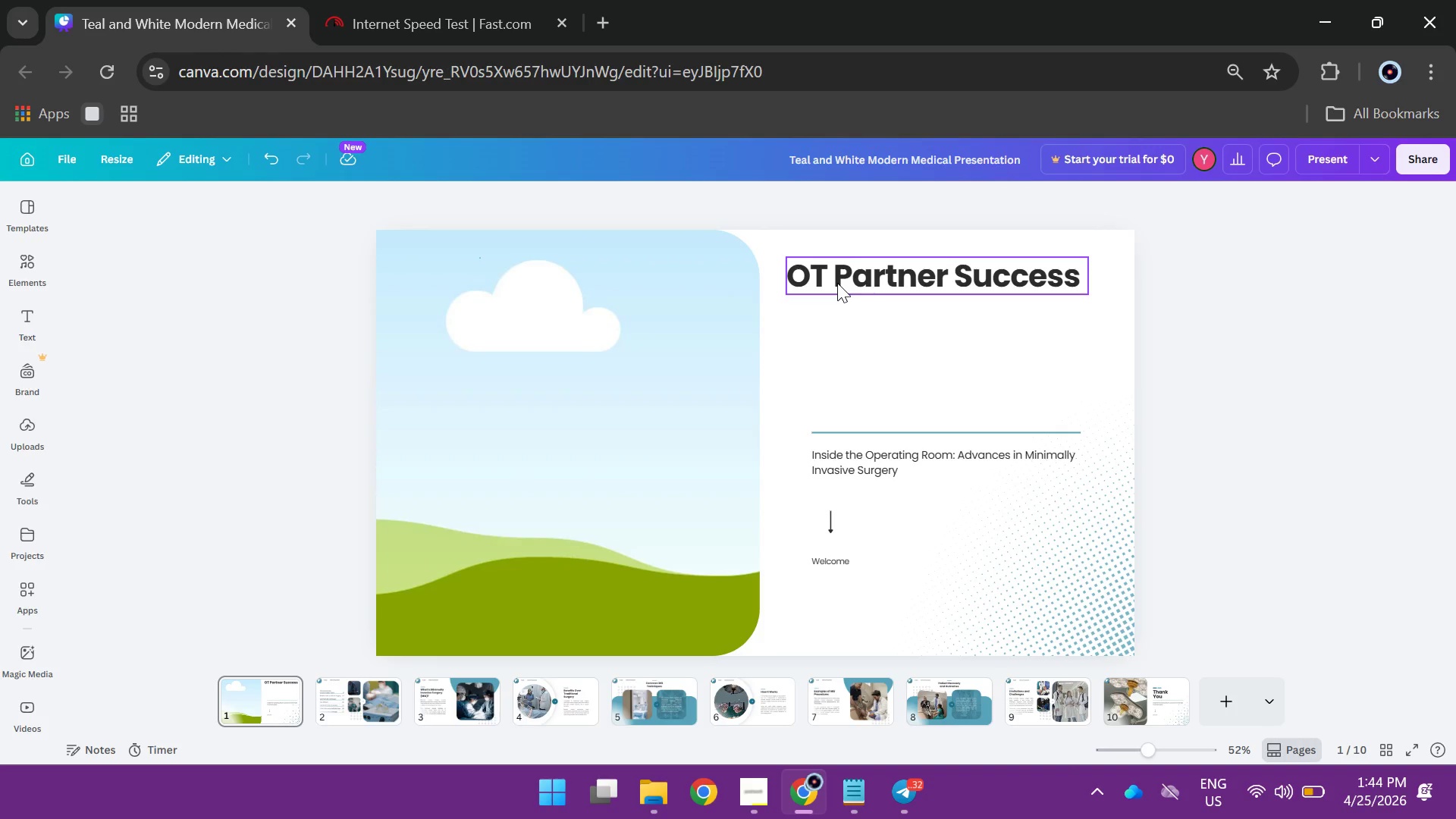 
hold_key(key=AltLeft, duration=1.41)
left_click_drag(start_coordinate=[843, 277], to_coordinate=[855, 353])
 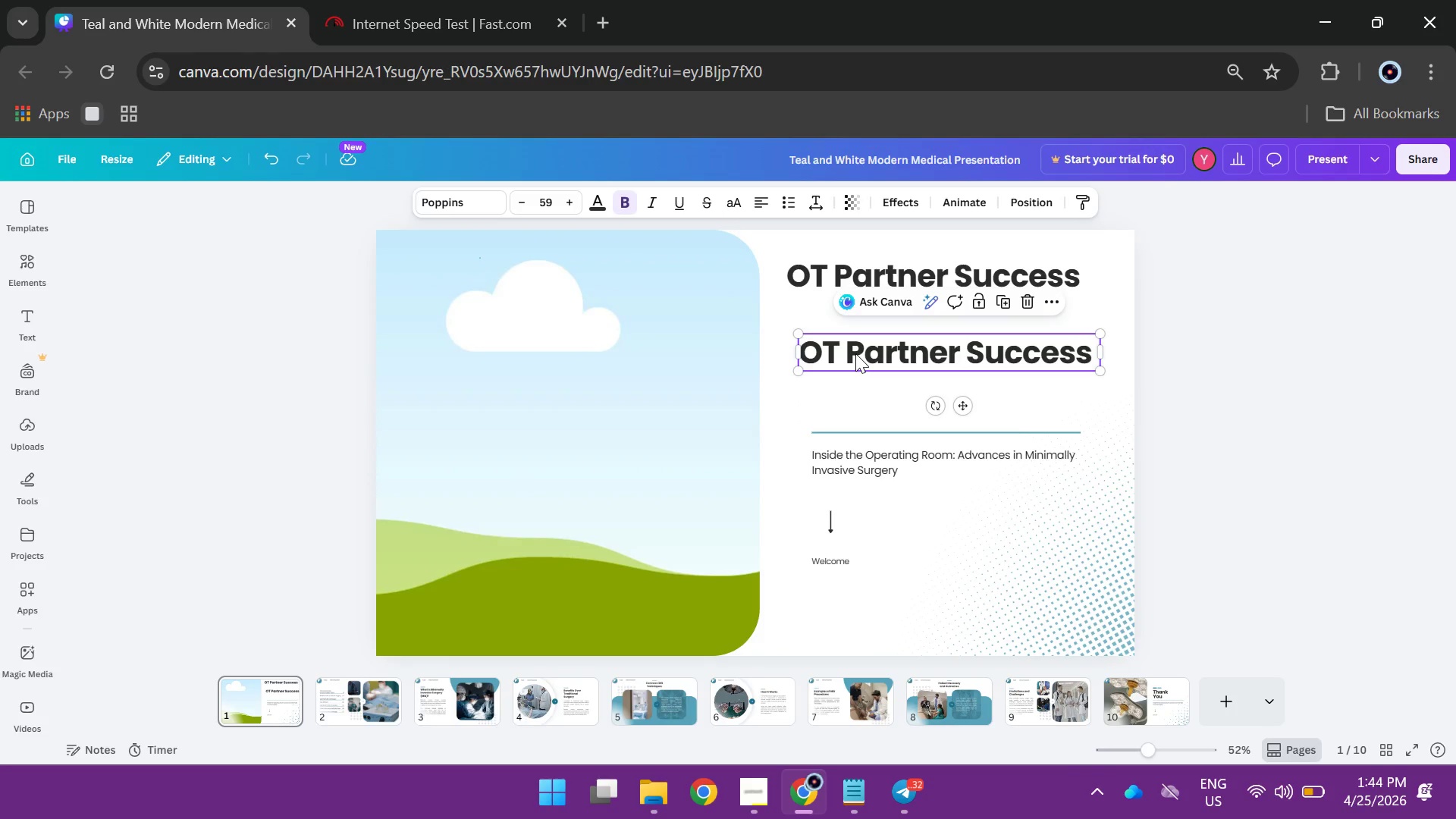 
left_click_drag(start_coordinate=[855, 353], to_coordinate=[844, 333])
 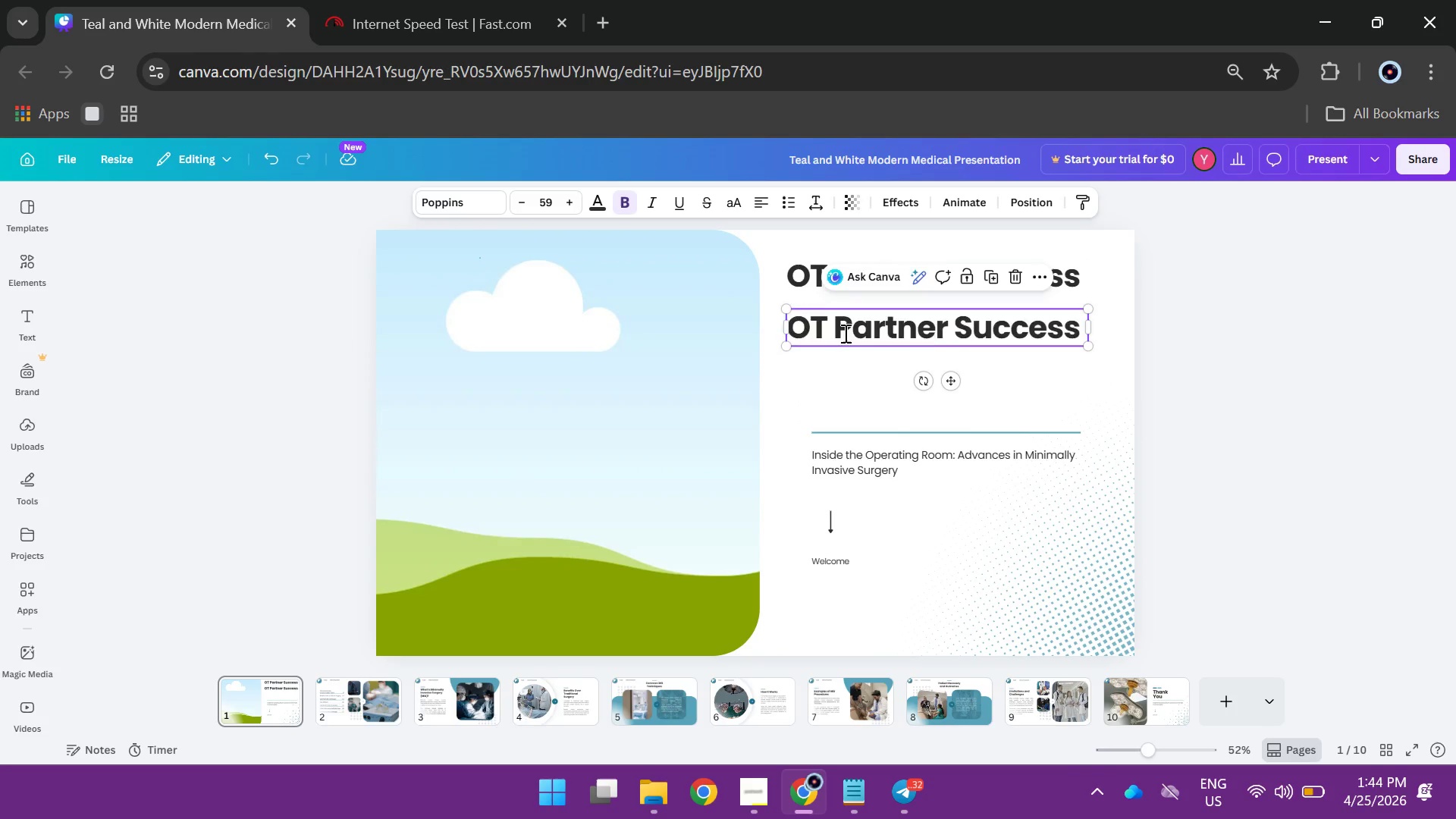 
double_click([844, 333])
 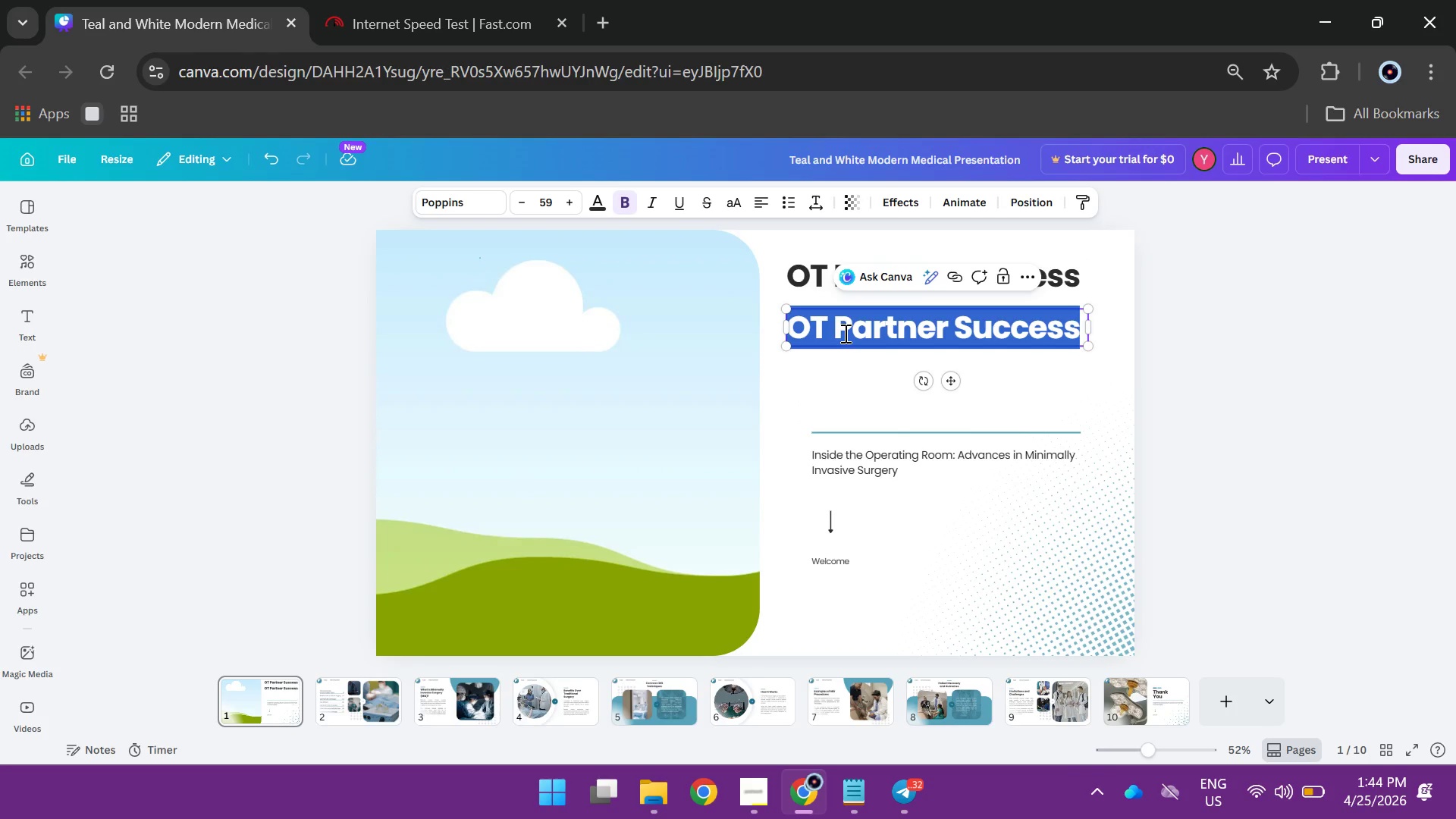 
type(Aging in Place)
 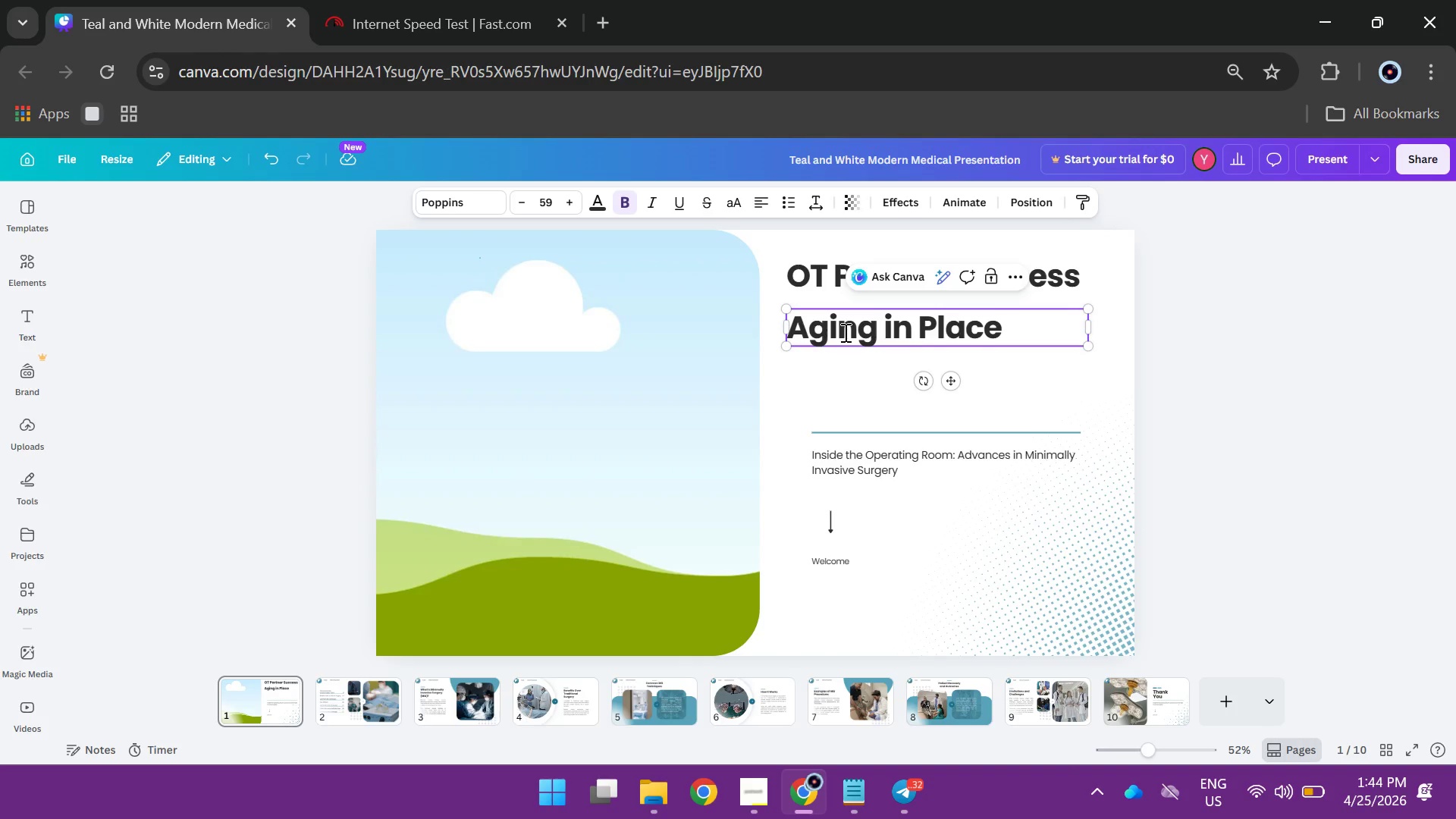 
key(Comma)
 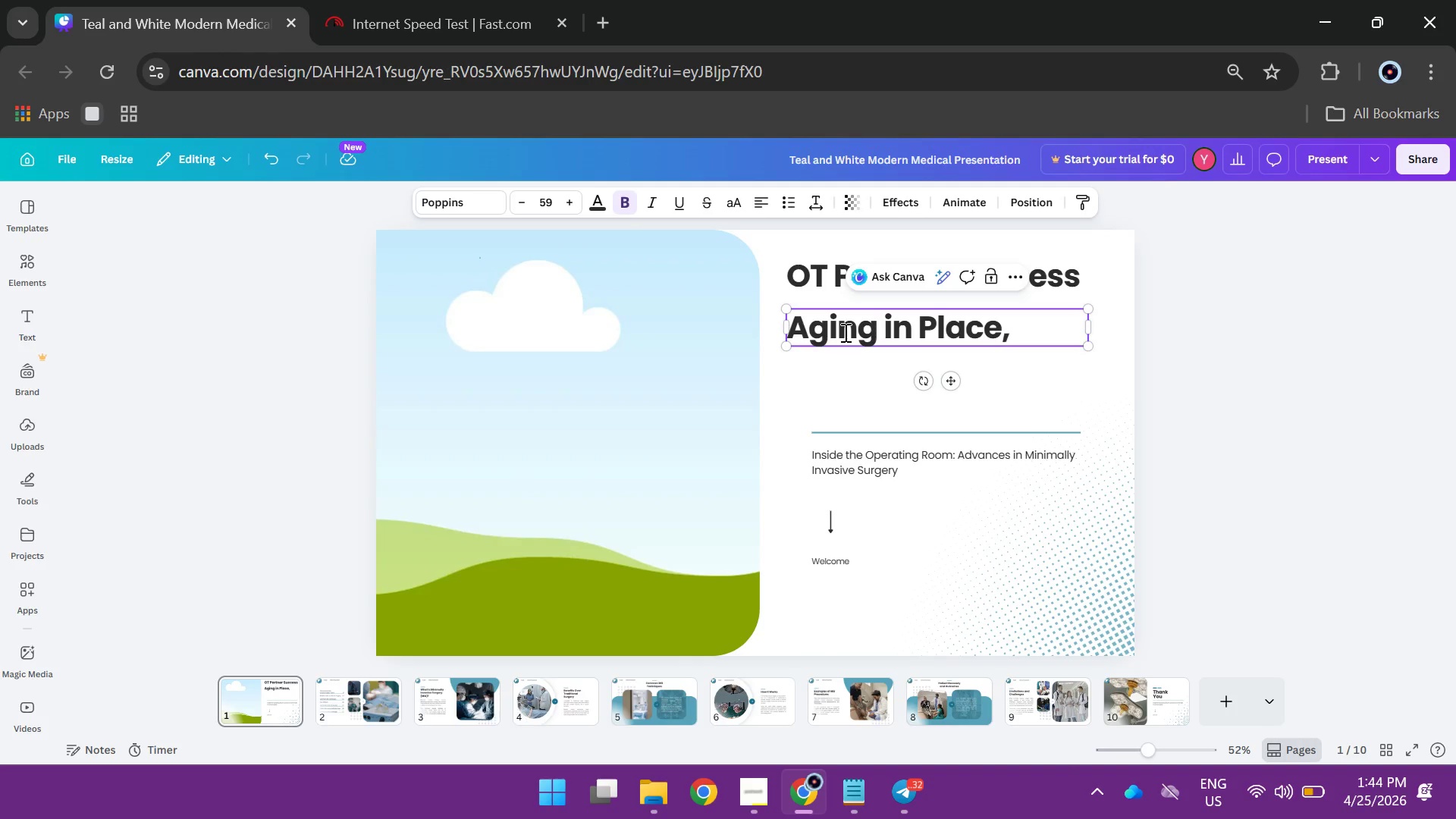 
key(Enter)
 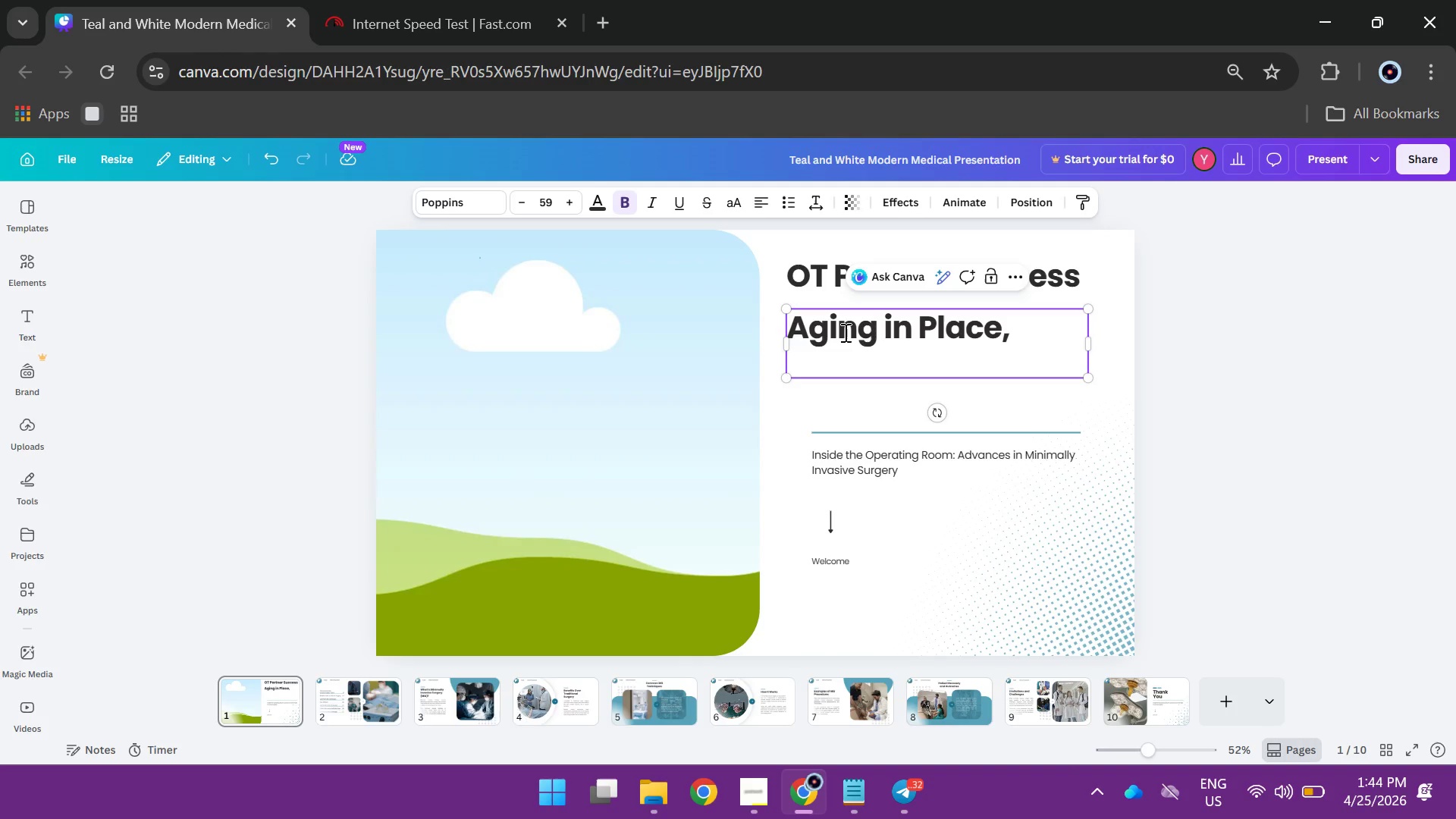 
type(bea)
key(Backspace)
key(Backspace)
key(Backspace)
type(Beautifully)
 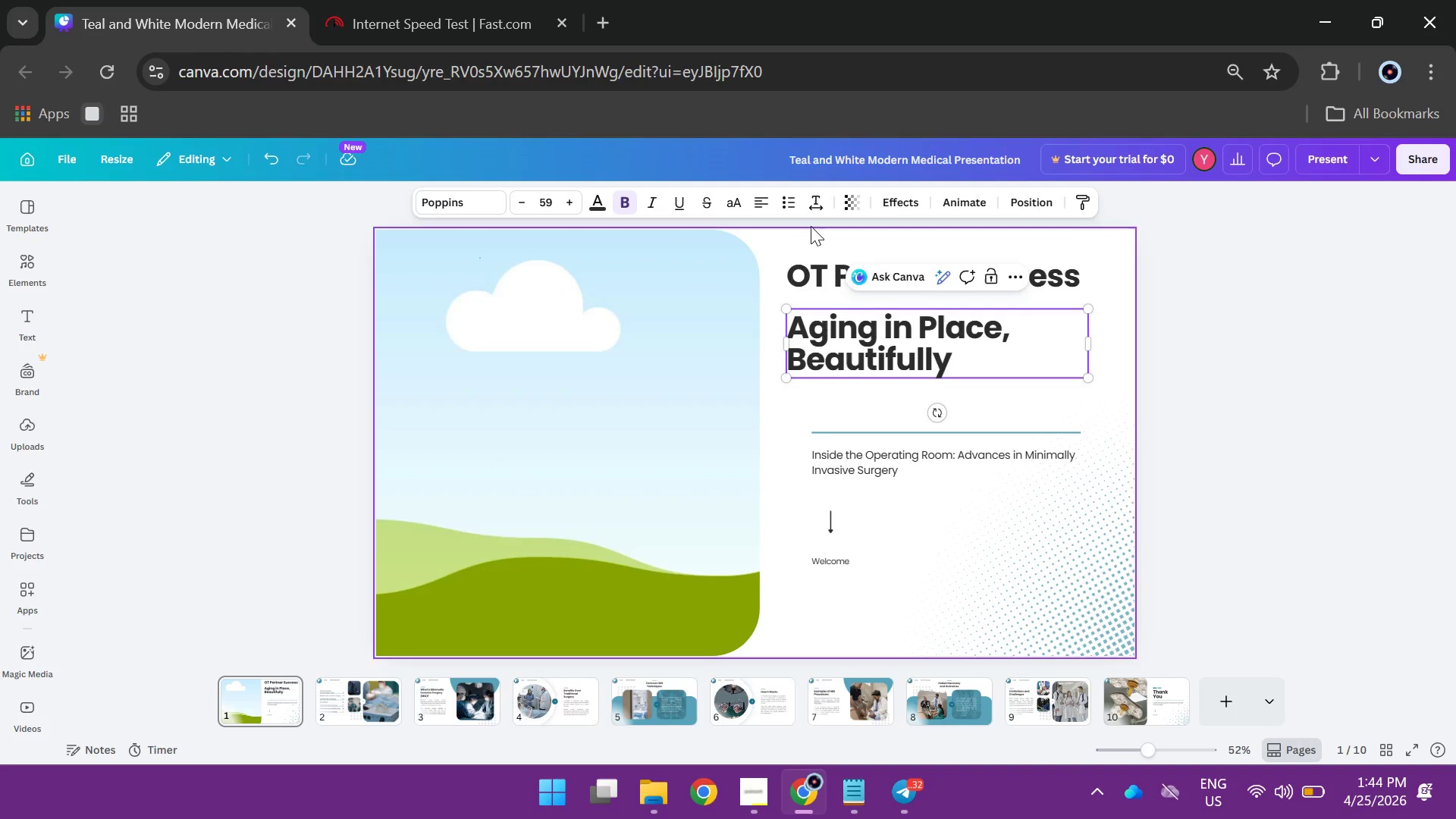 
left_click([816, 207])
 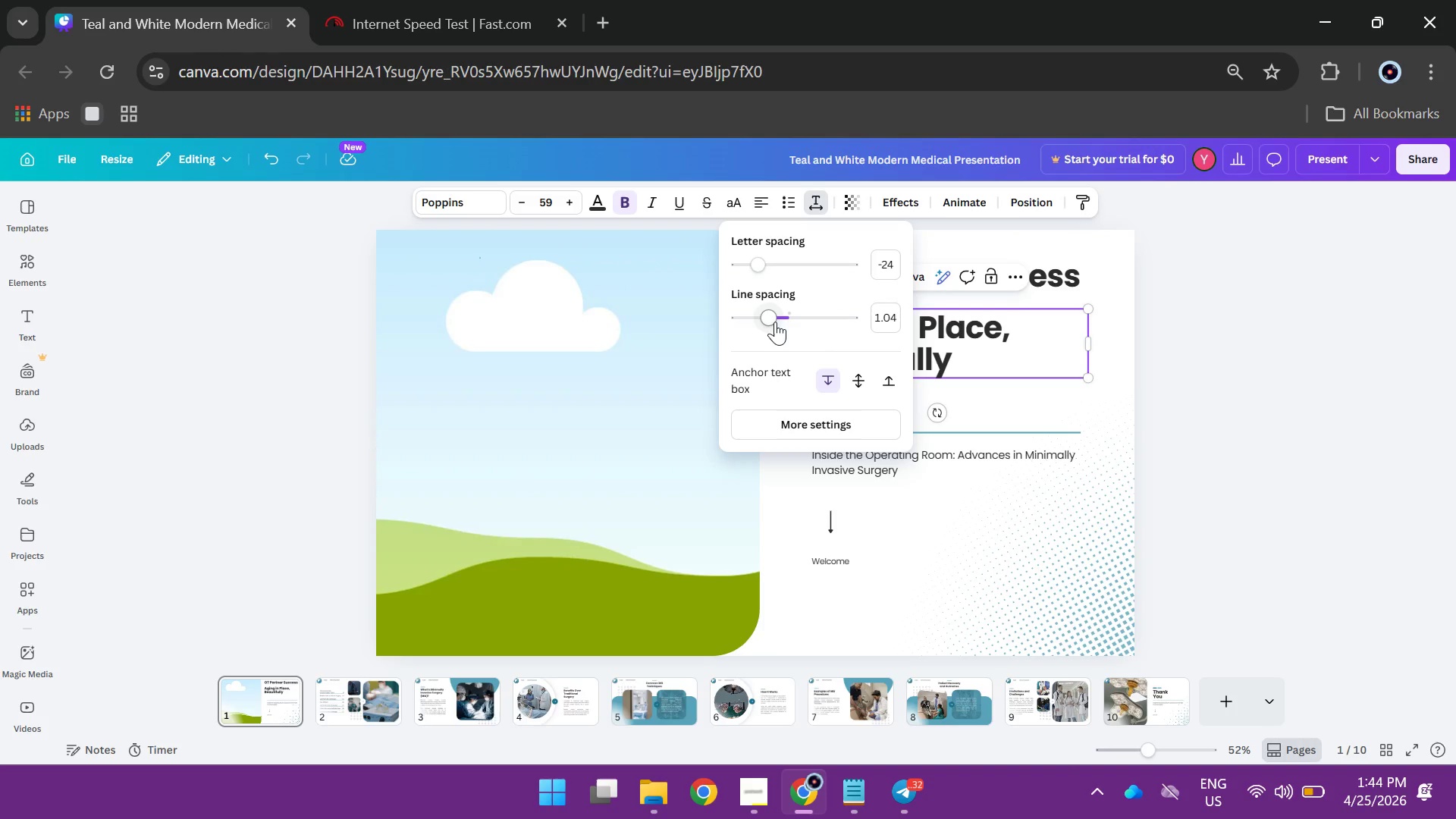 
left_click_drag(start_coordinate=[770, 318], to_coordinate=[790, 313])
 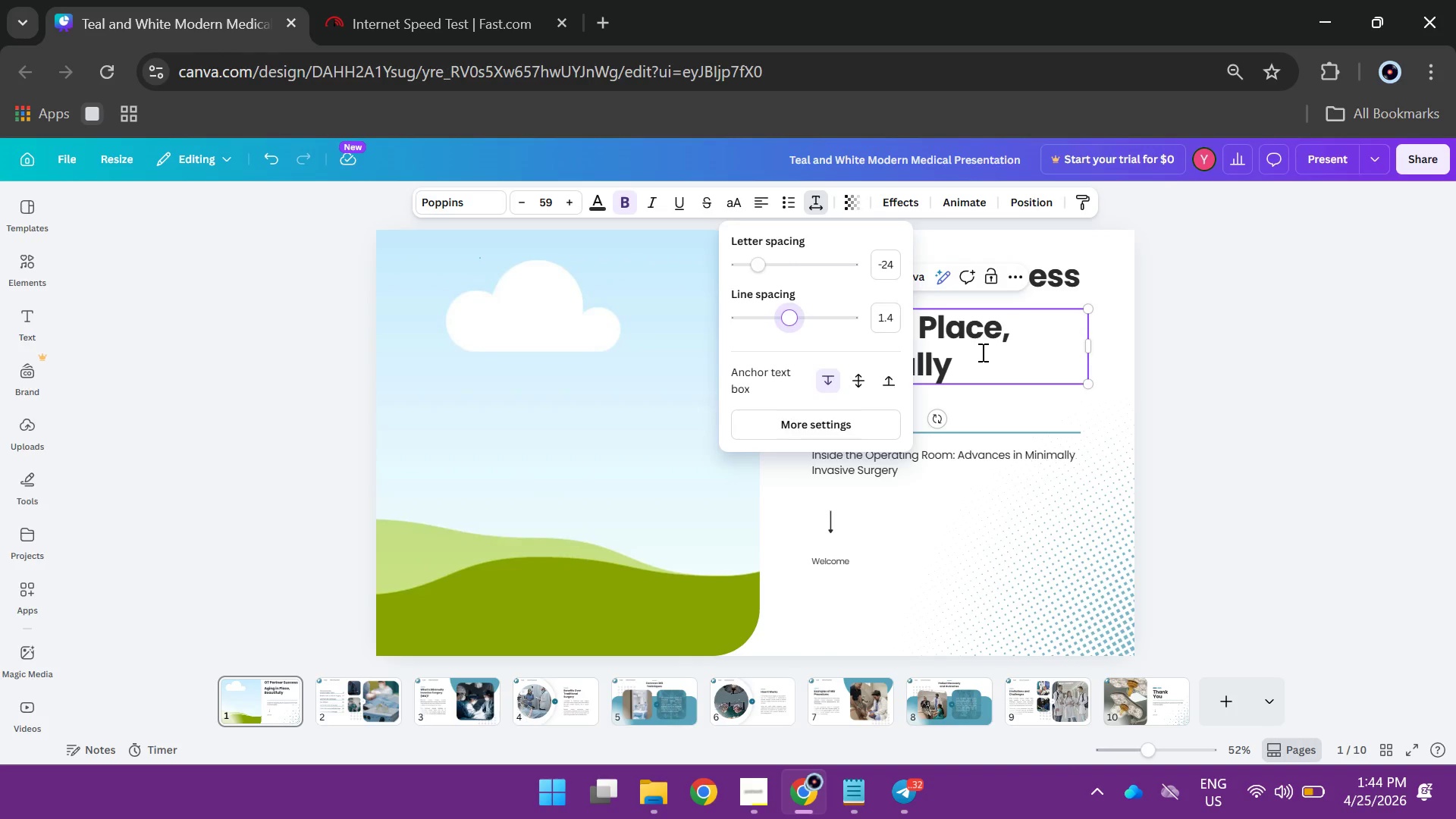 
left_click([981, 352])
 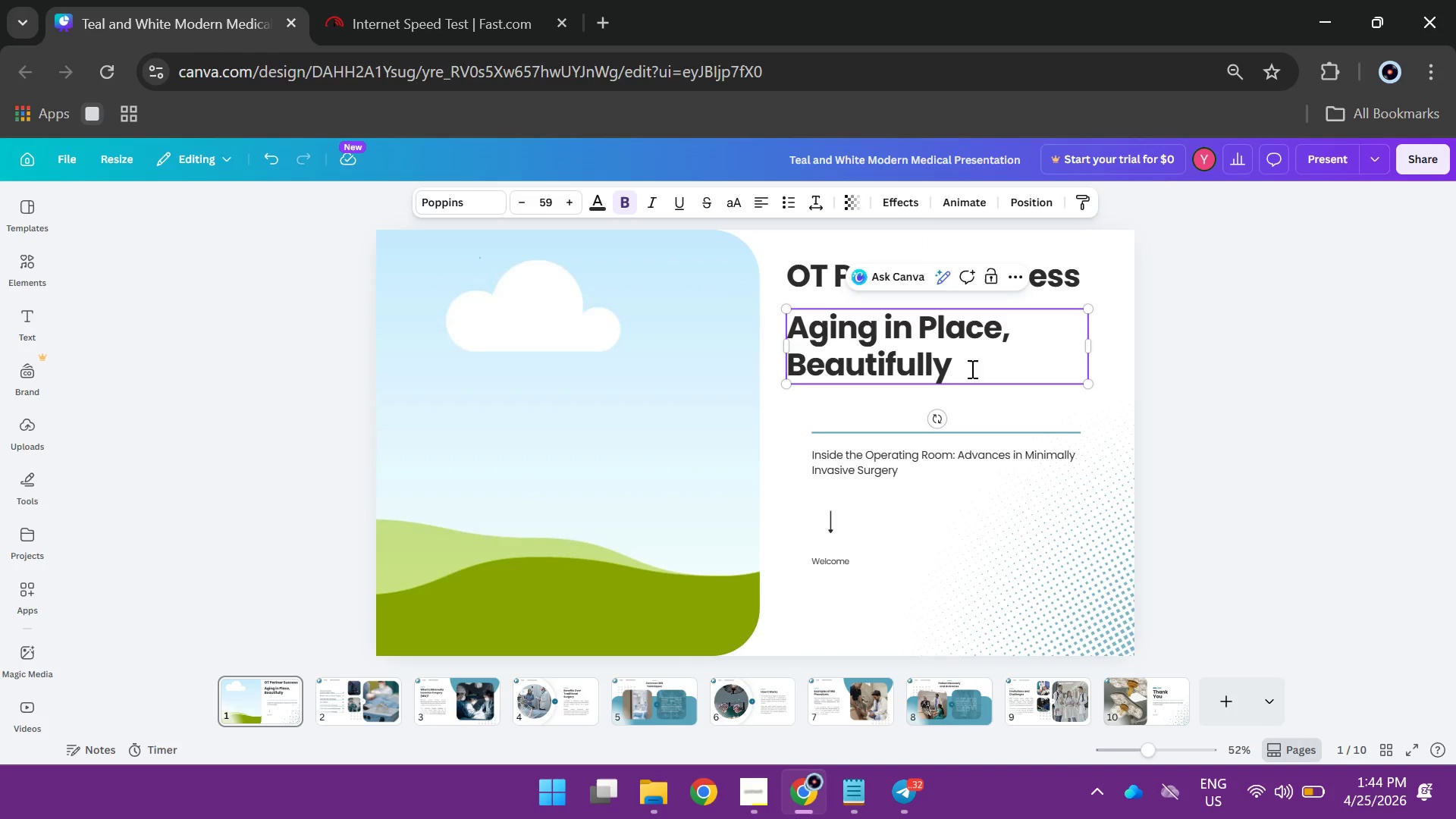 
left_click_drag(start_coordinate=[971, 369], to_coordinate=[789, 367])
 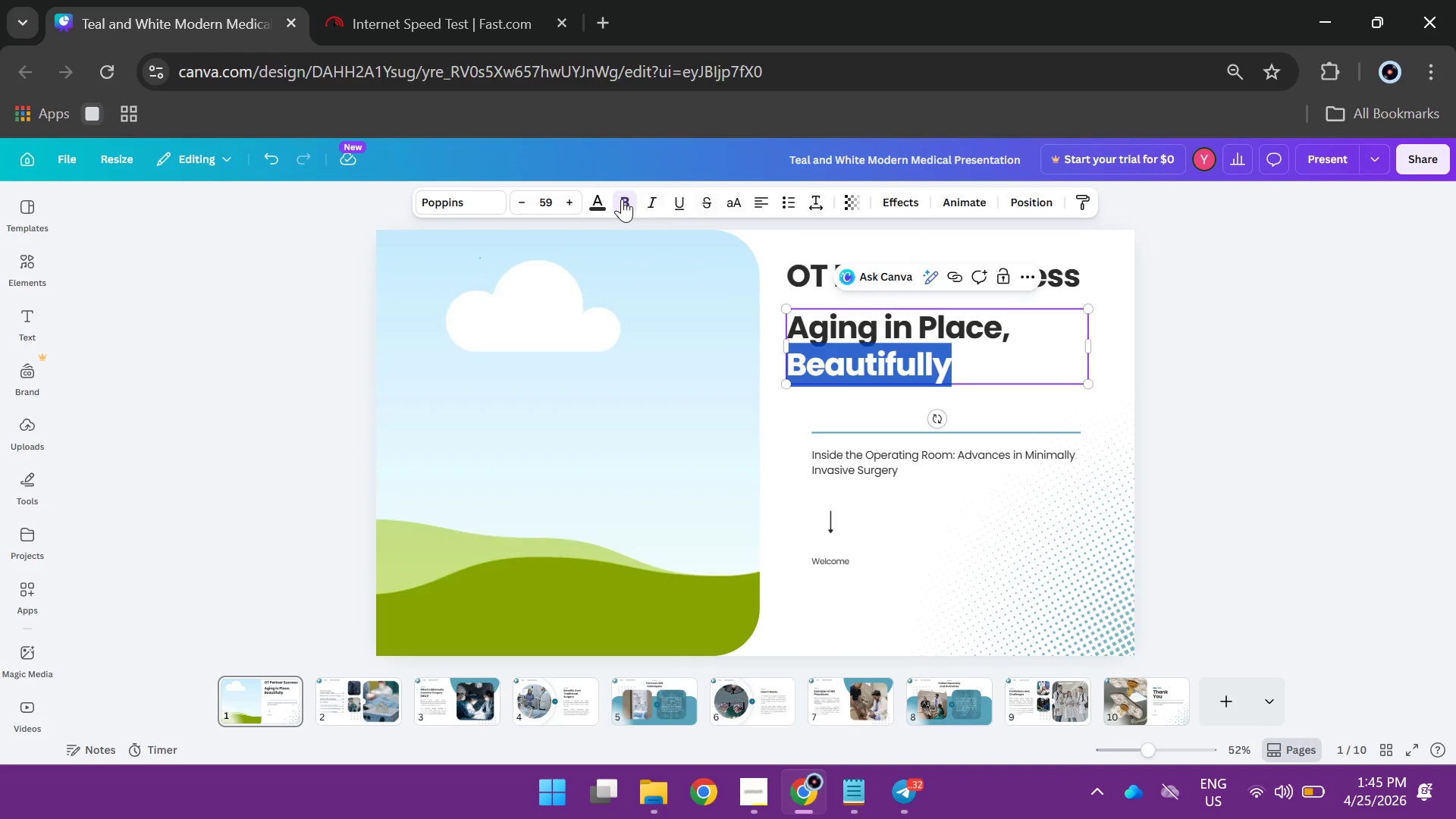 
left_click([599, 199])
 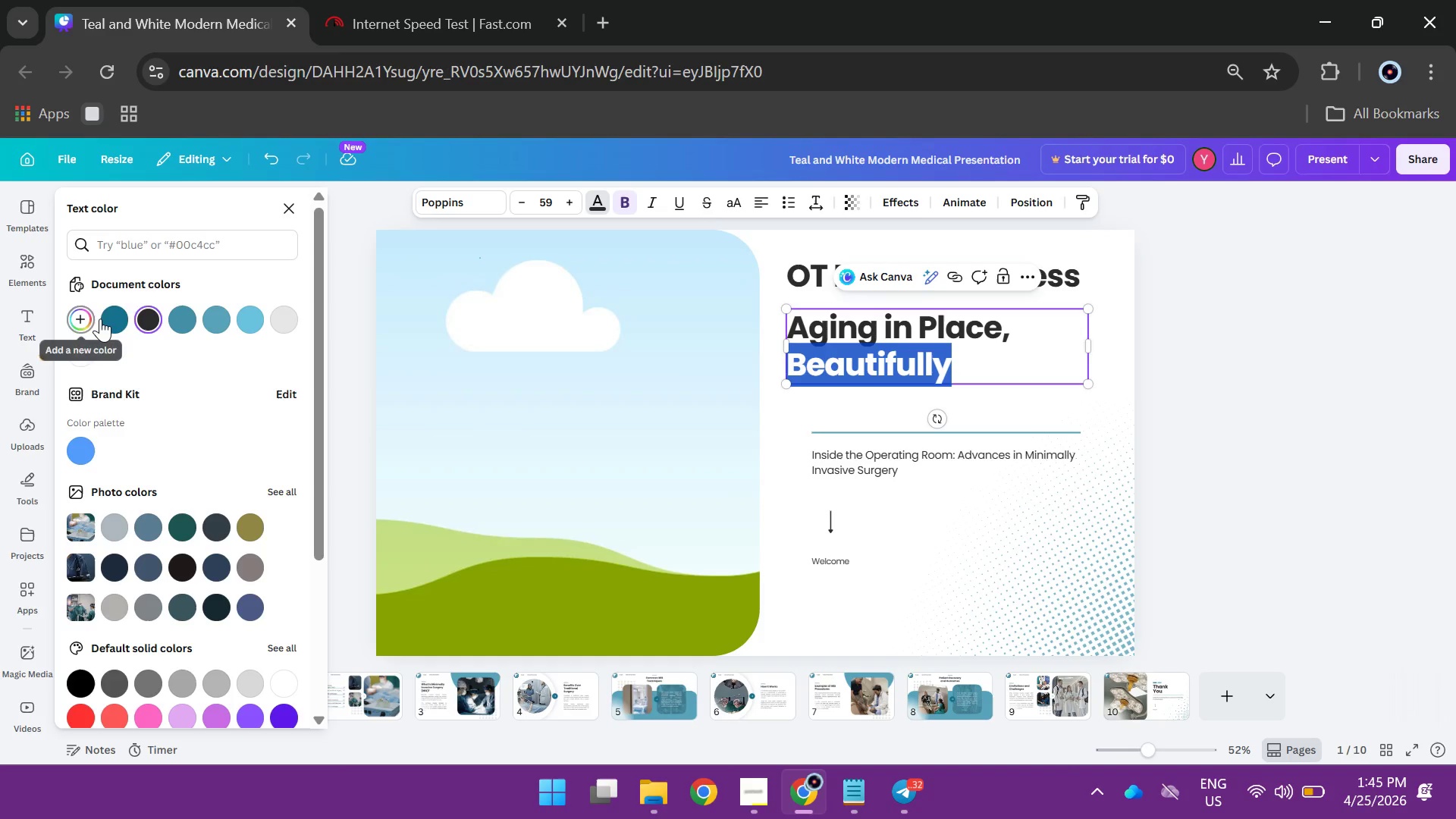 
left_click([108, 322])
 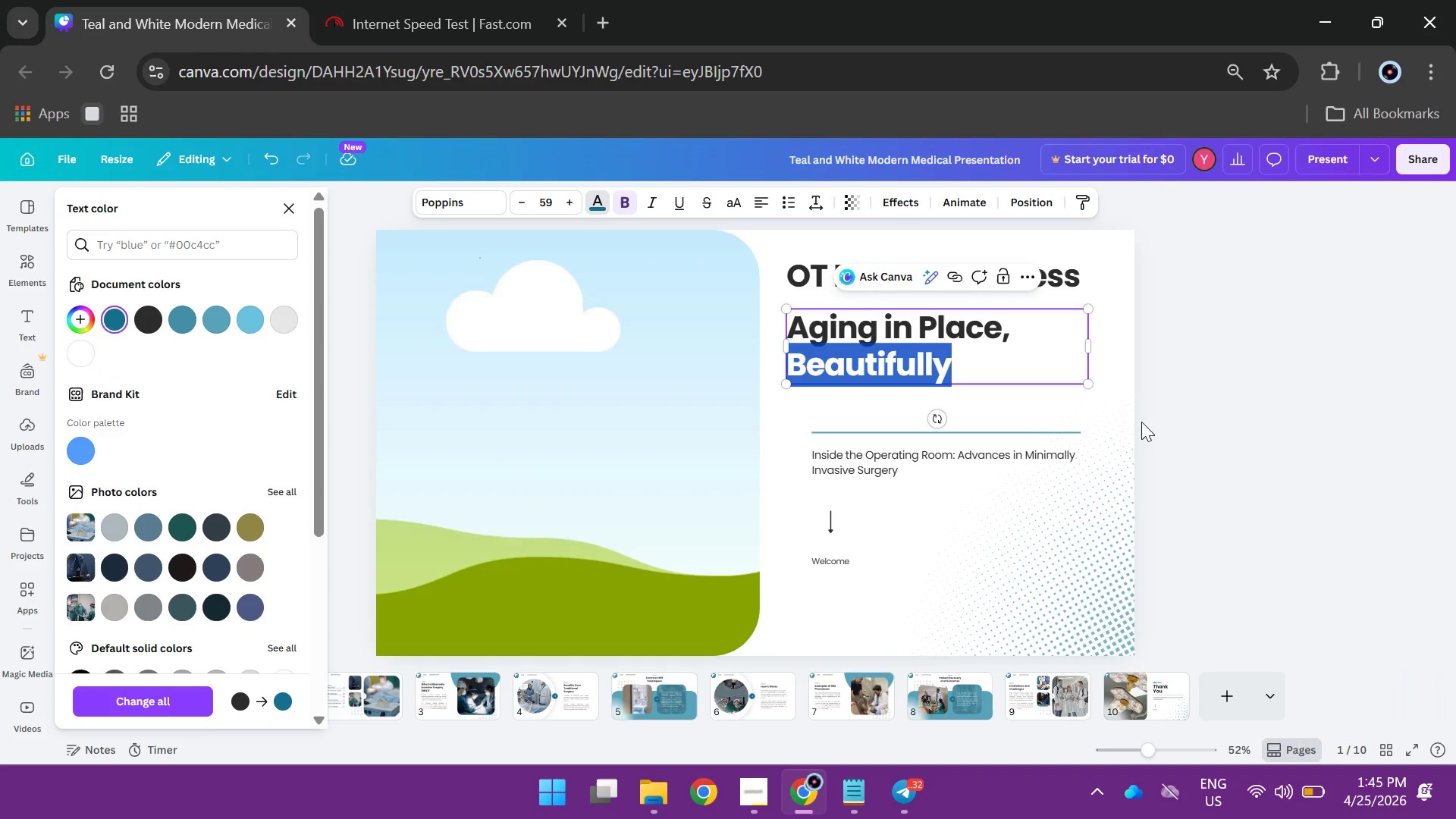 
left_click([1239, 422])
 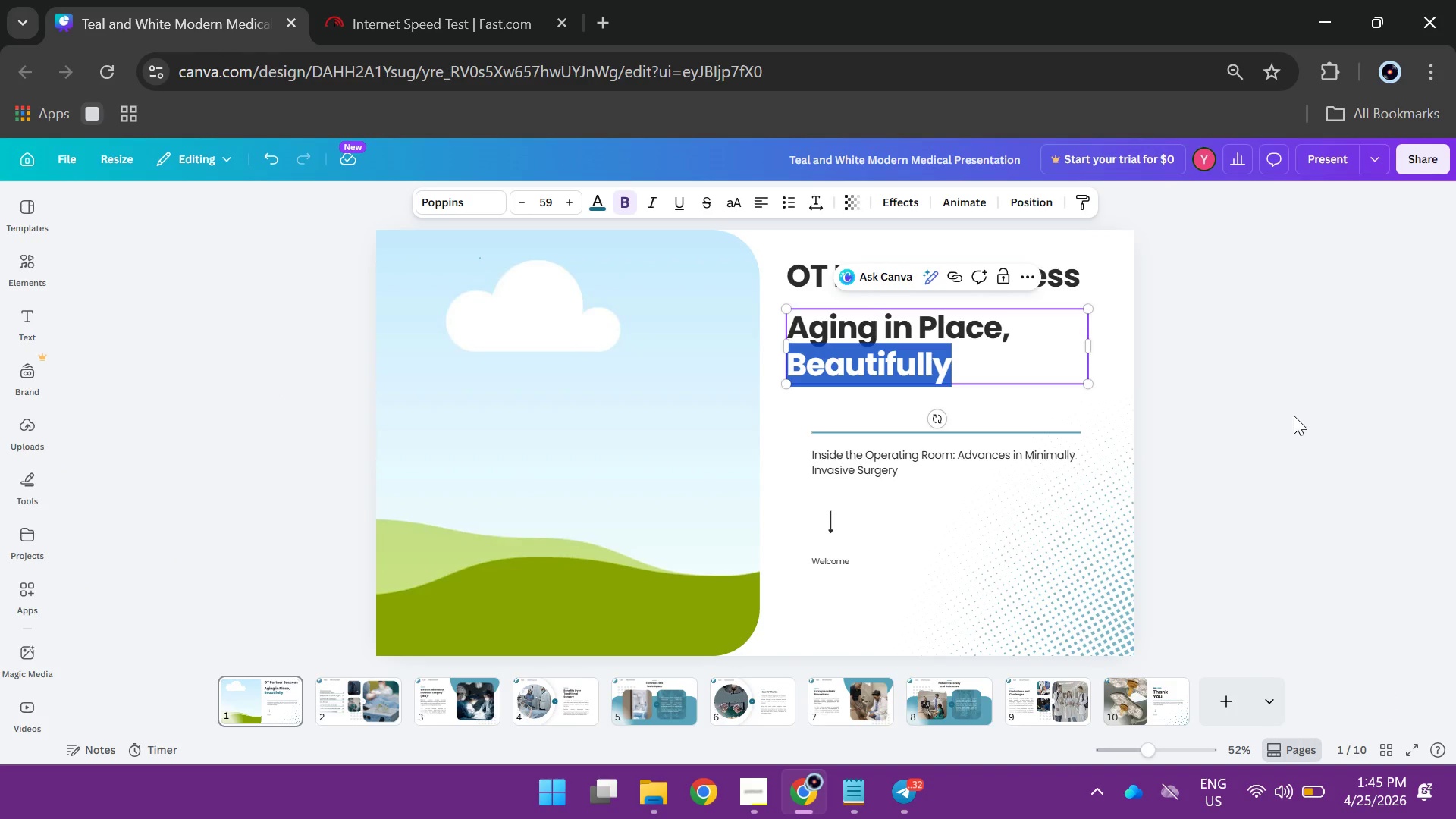 
left_click([1294, 416])
 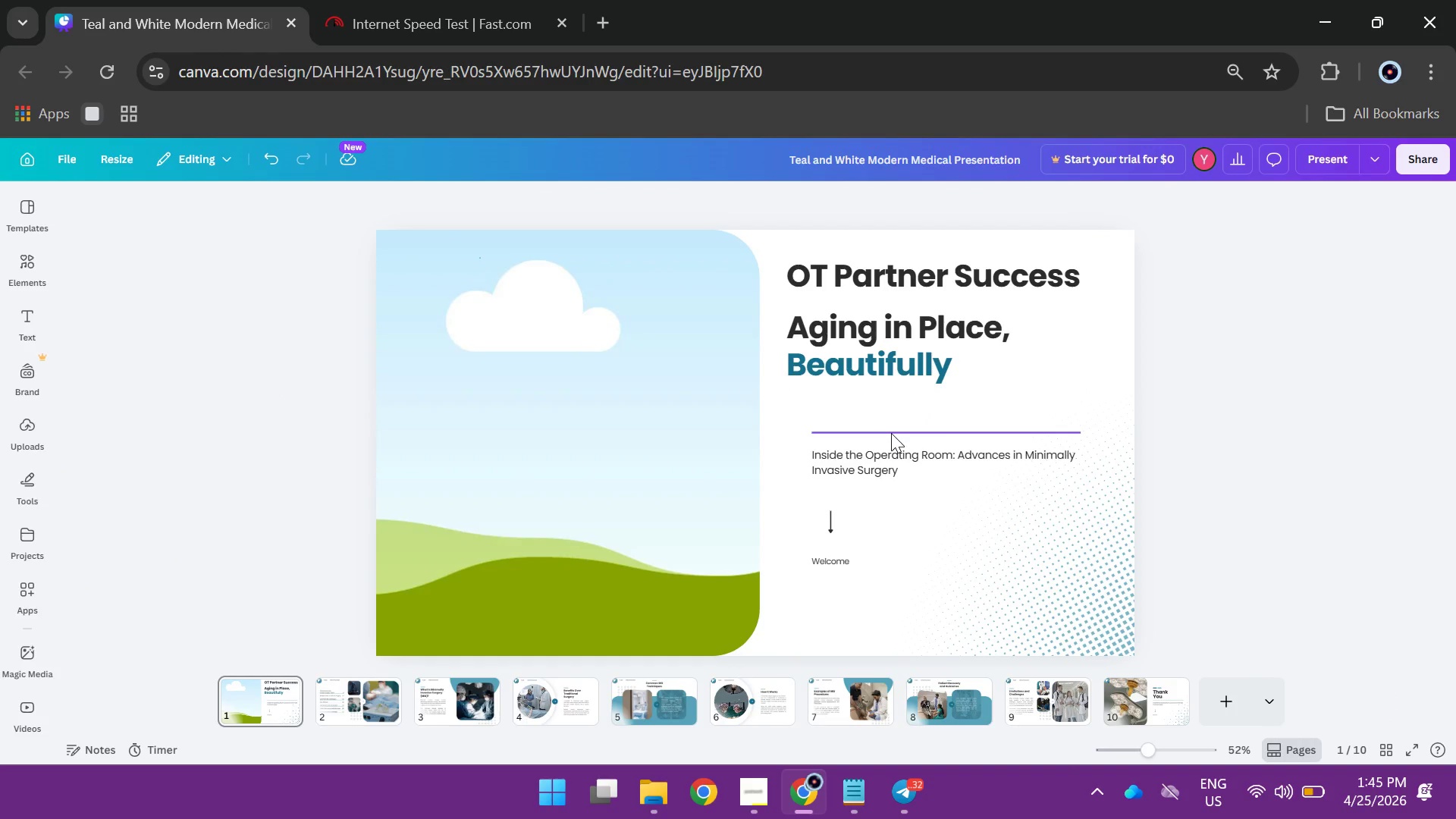 
wait(7.58)
 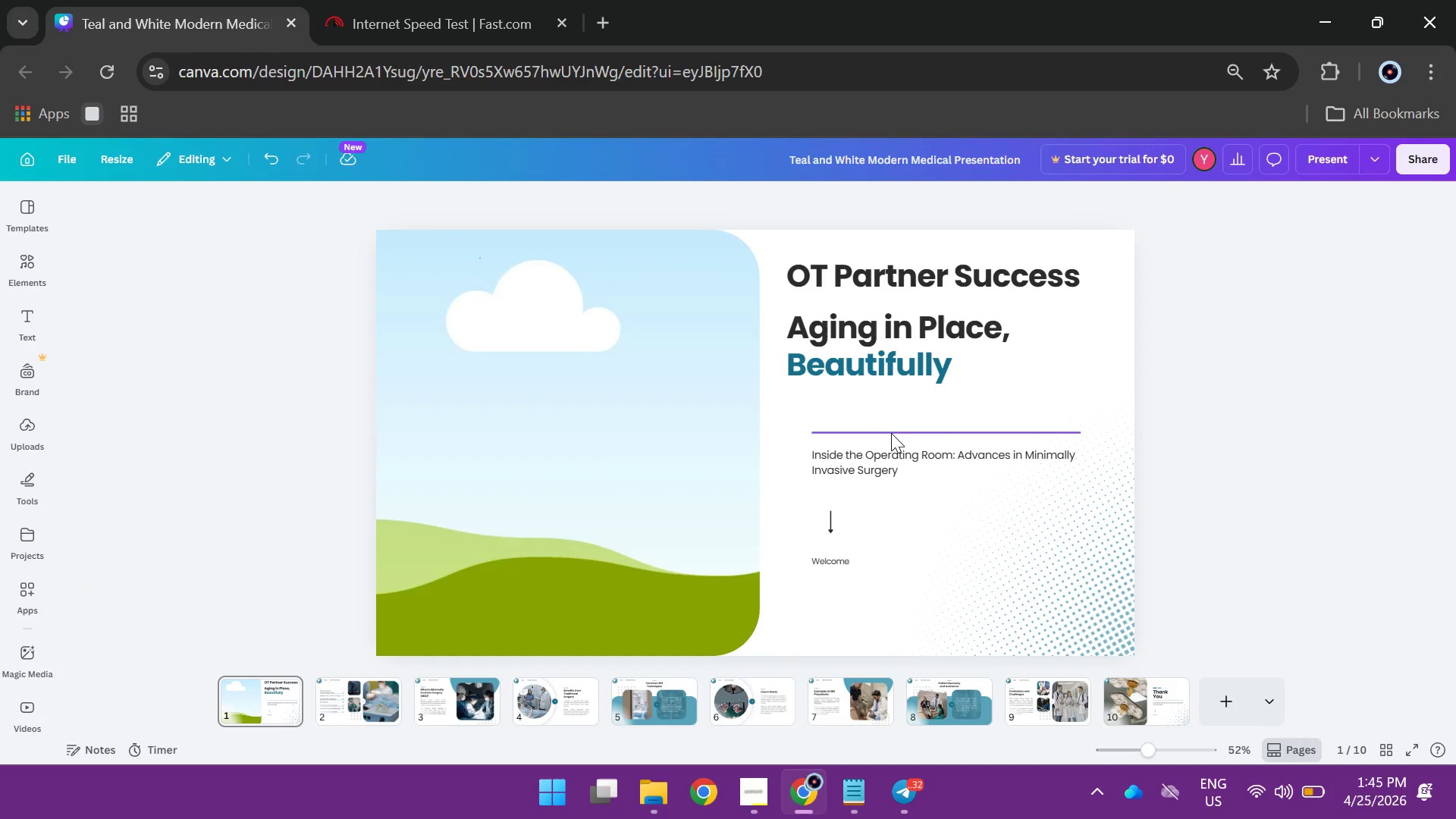 
left_click([648, 717])
 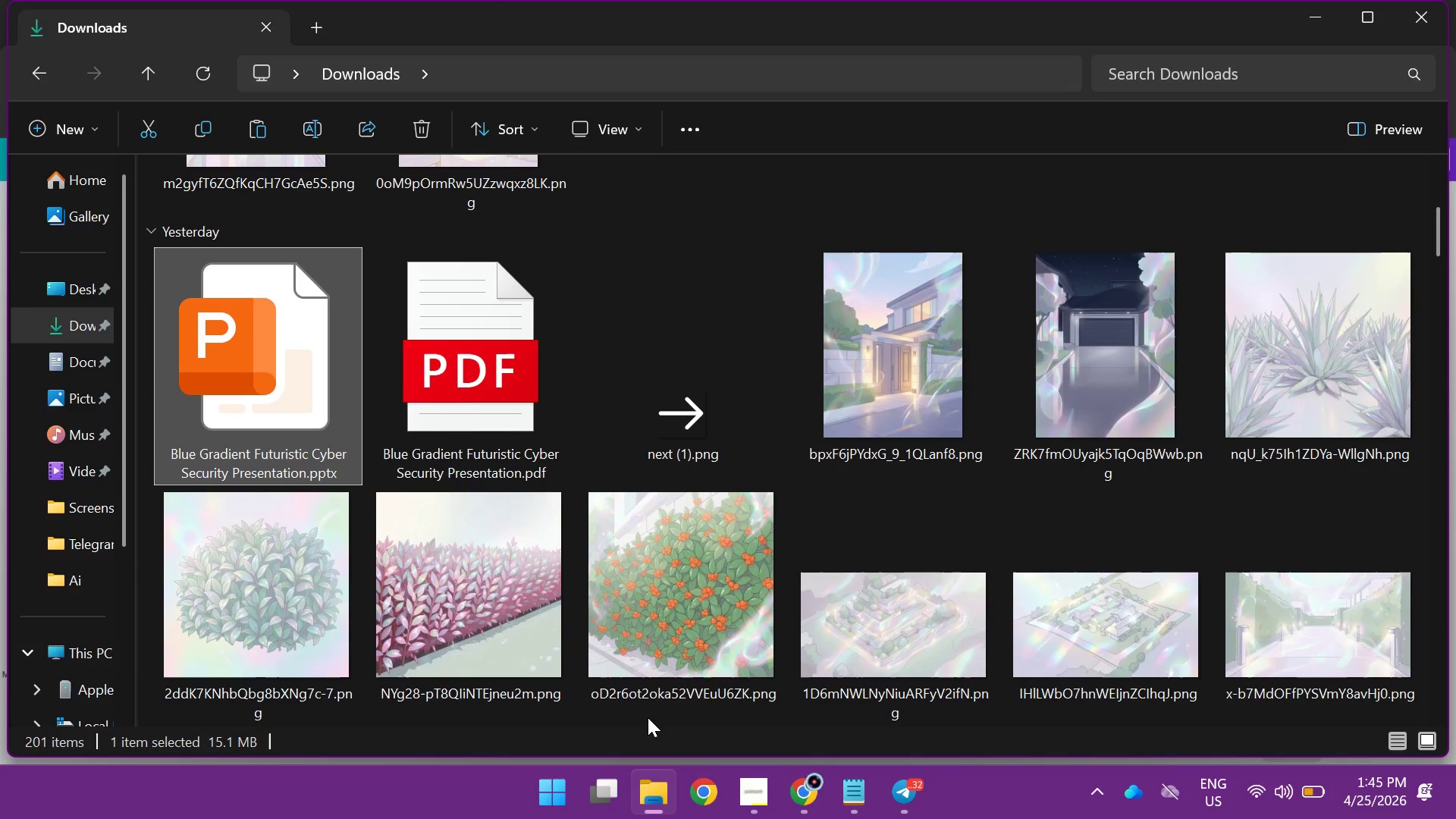 
scroll: coordinate [648, 717], scroll_direction: up, amount: 8.0
 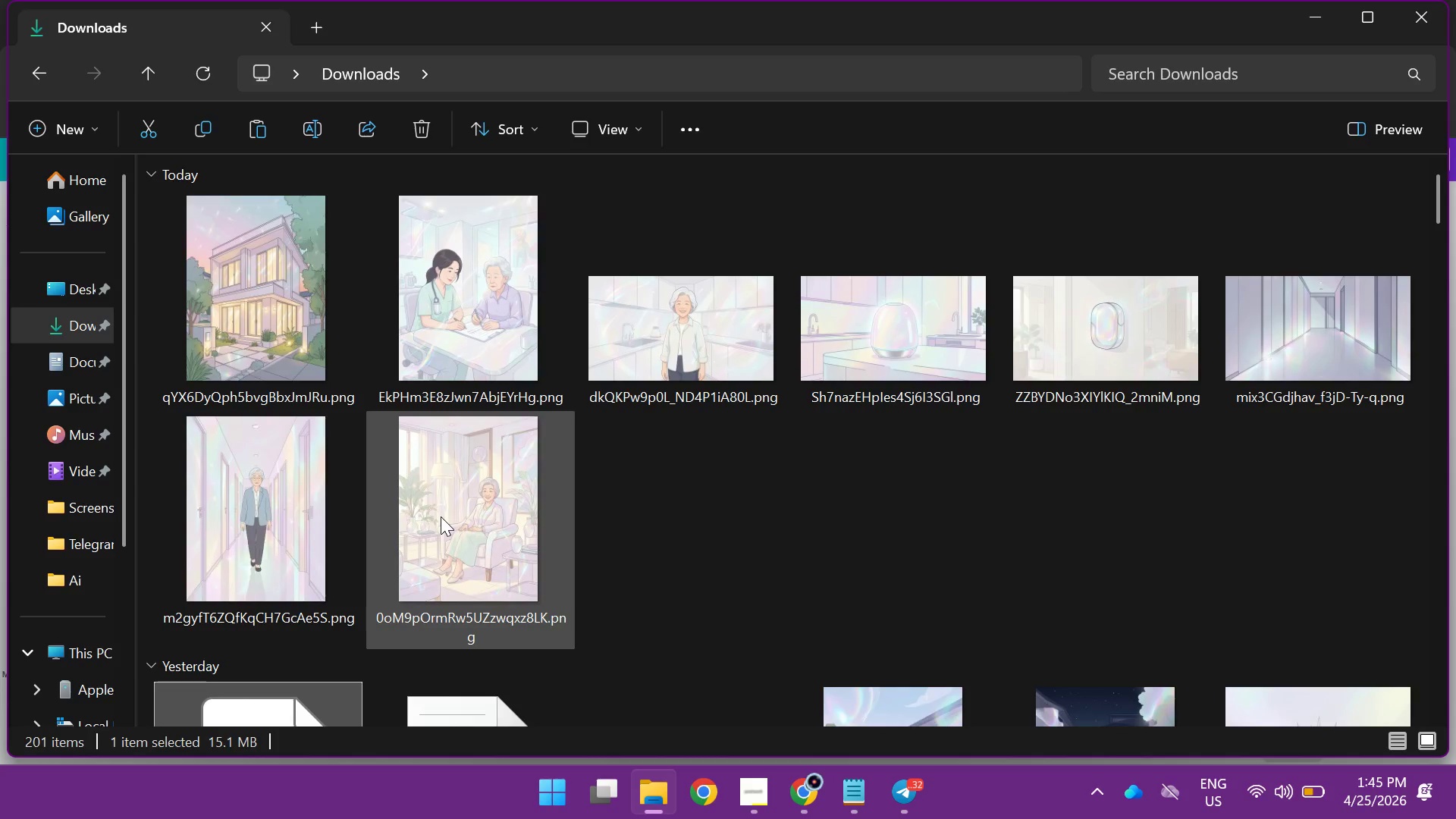 
left_click([441, 516])
 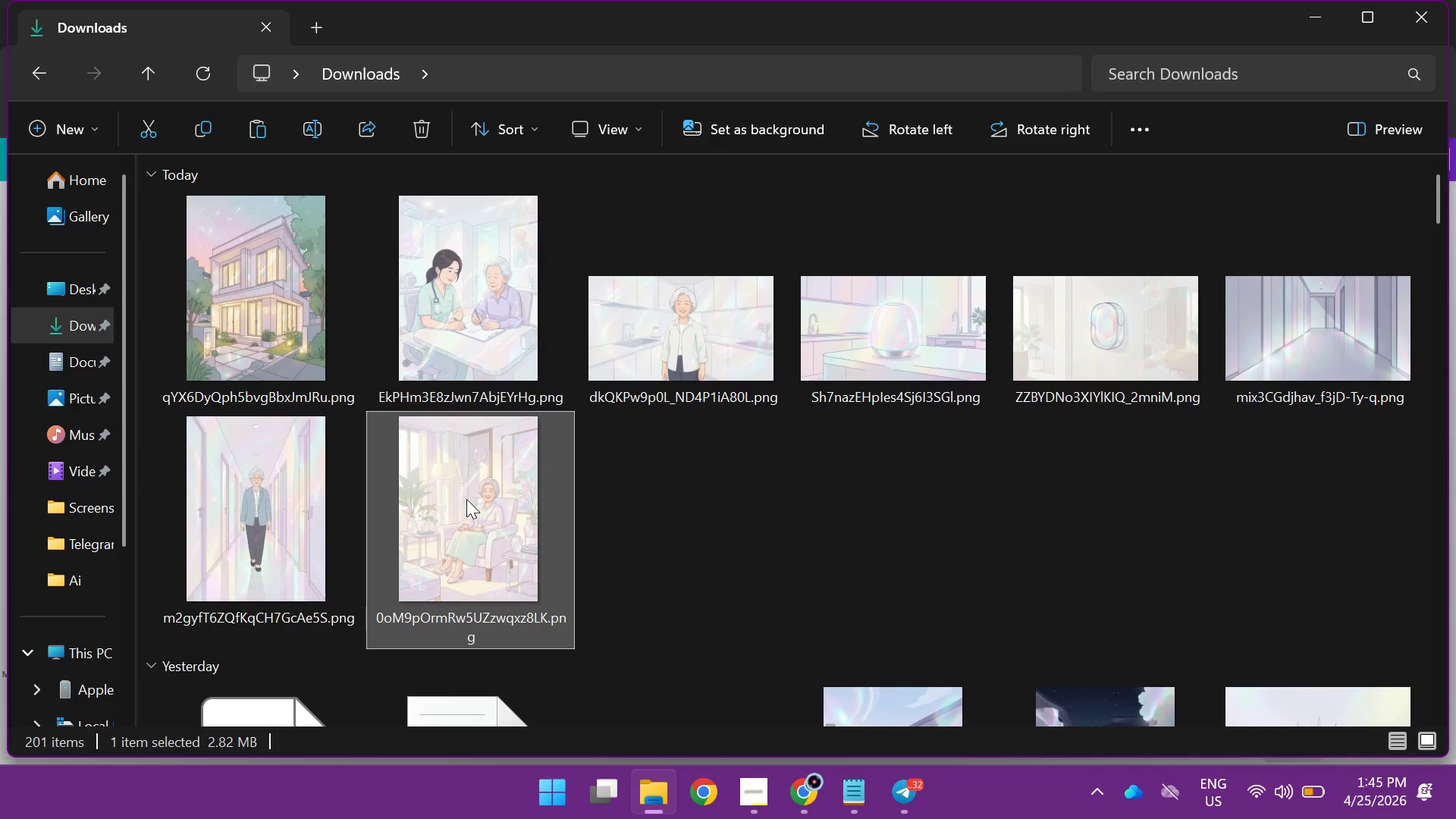 
left_click_drag(start_coordinate=[465, 494], to_coordinate=[571, 560])
 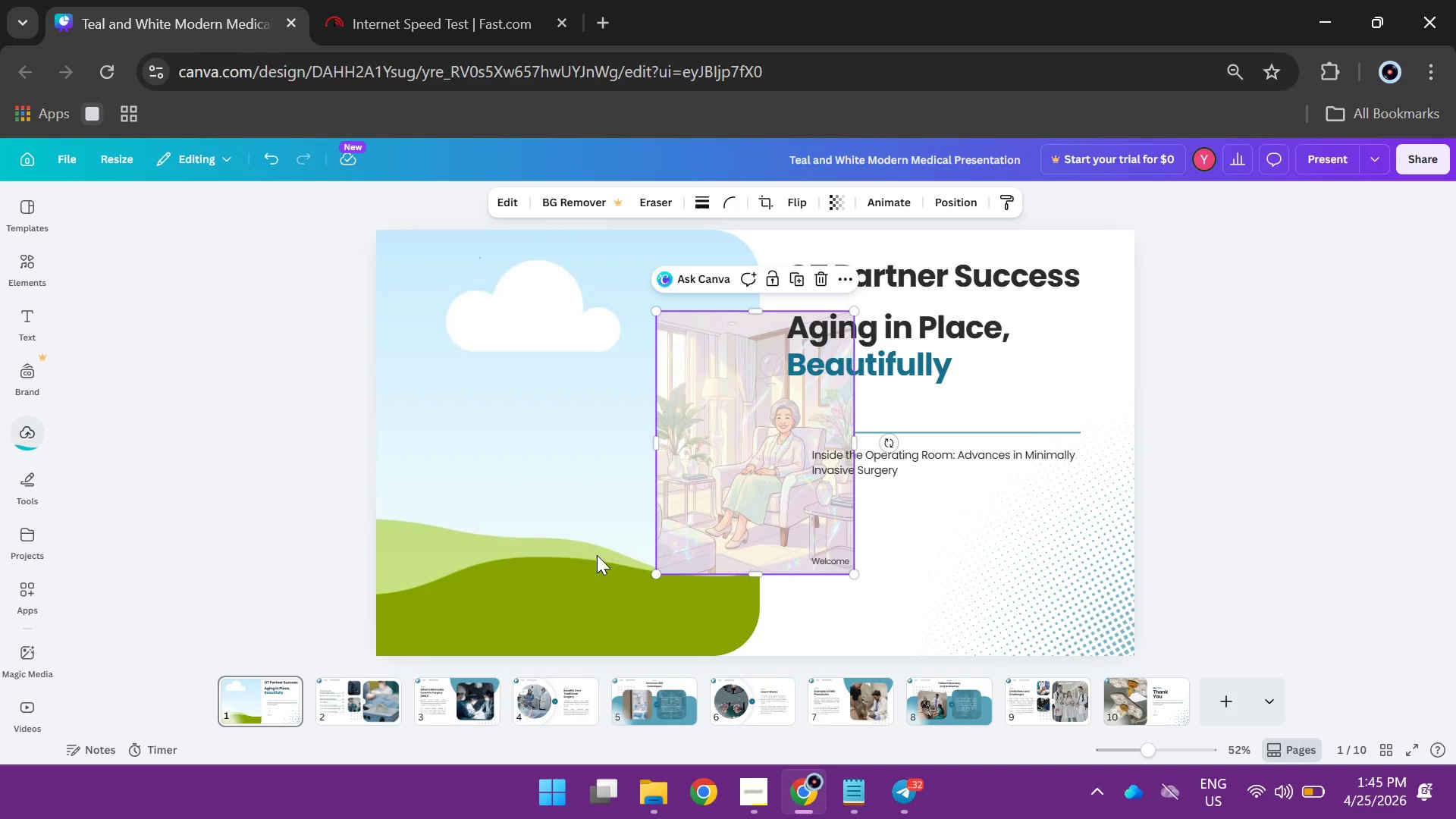 
left_click_drag(start_coordinate=[704, 524], to_coordinate=[582, 551])
 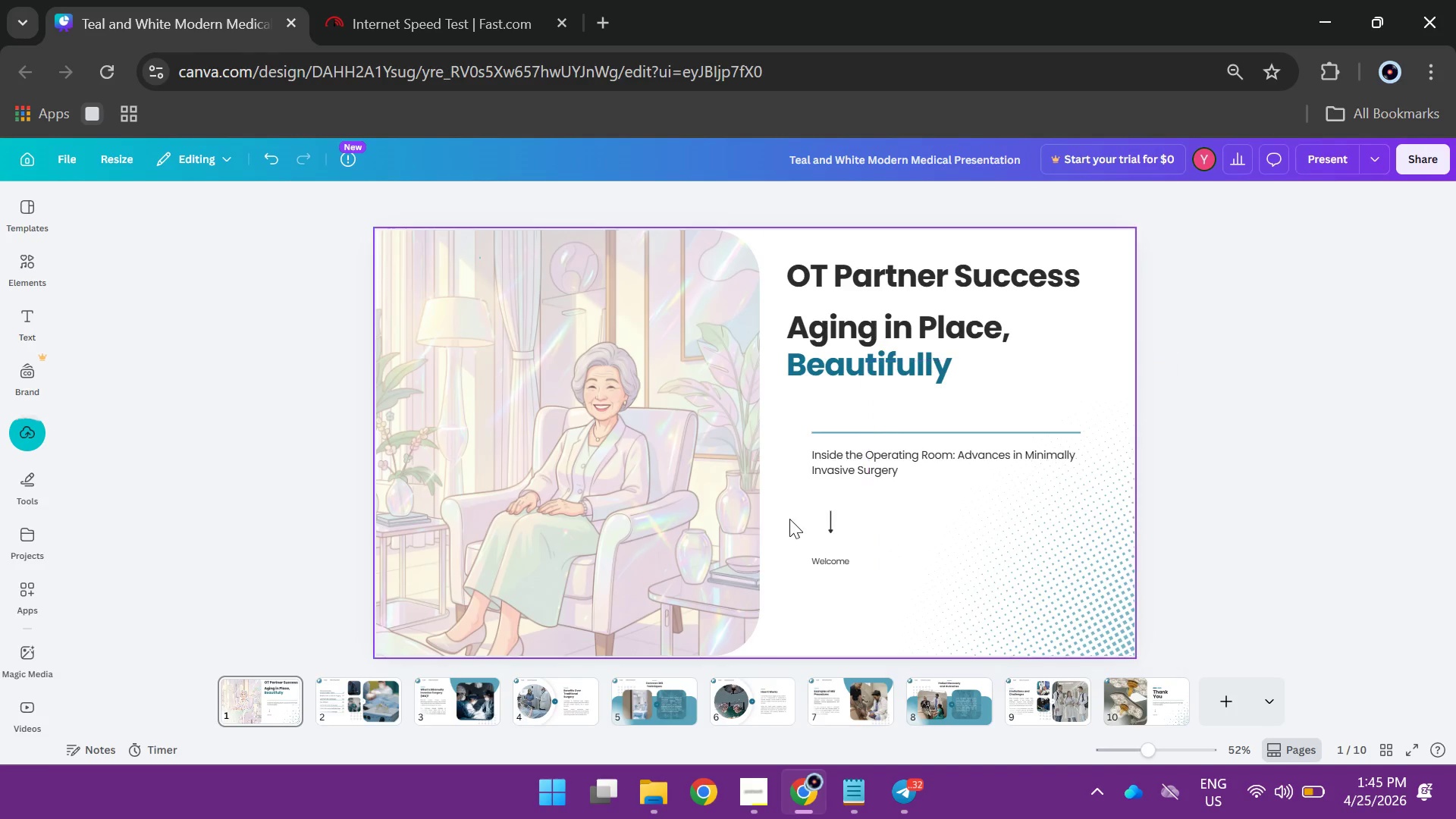 
left_click_drag(start_coordinate=[789, 509], to_coordinate=[843, 571])
 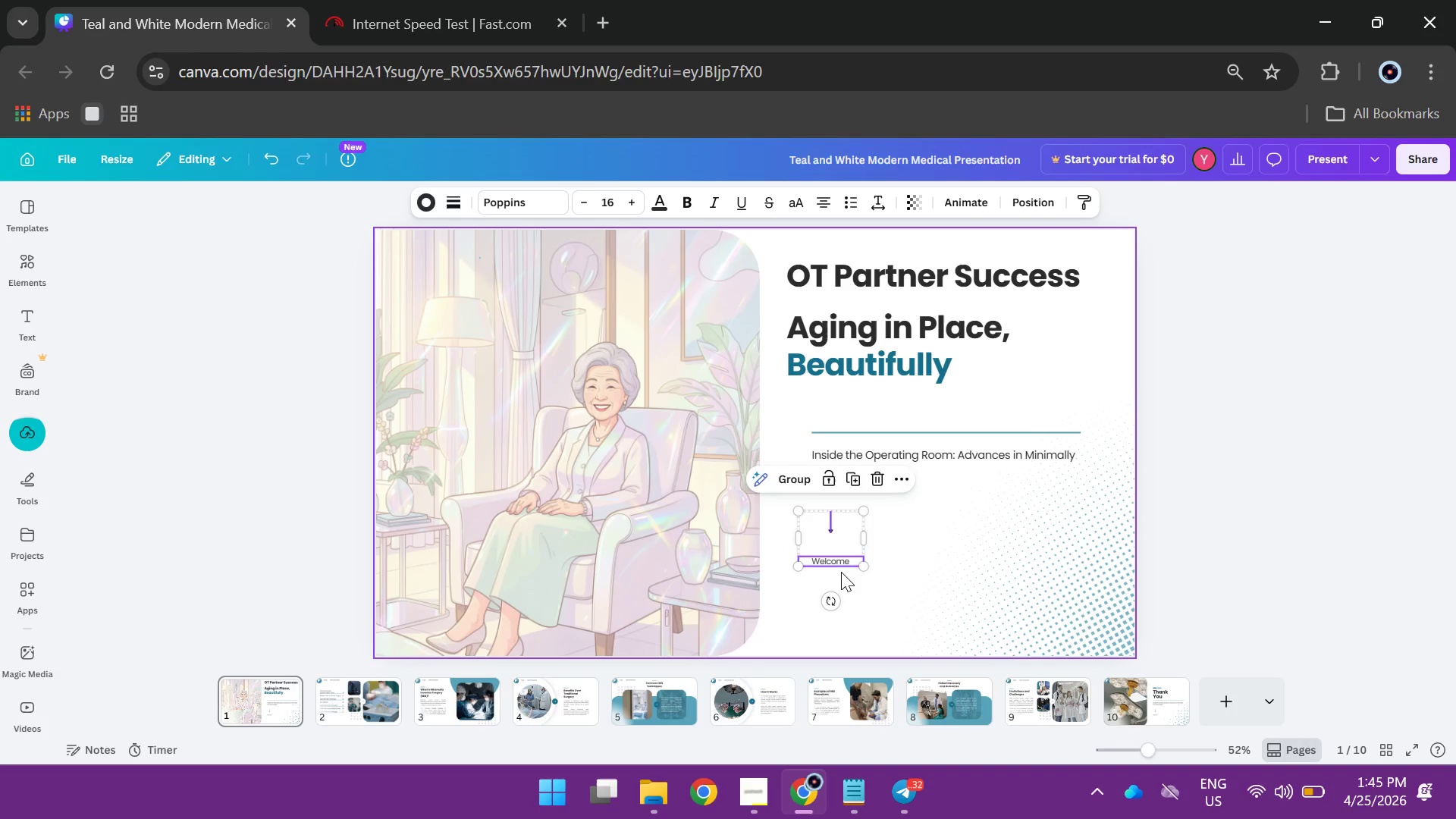 
key(Backspace)
 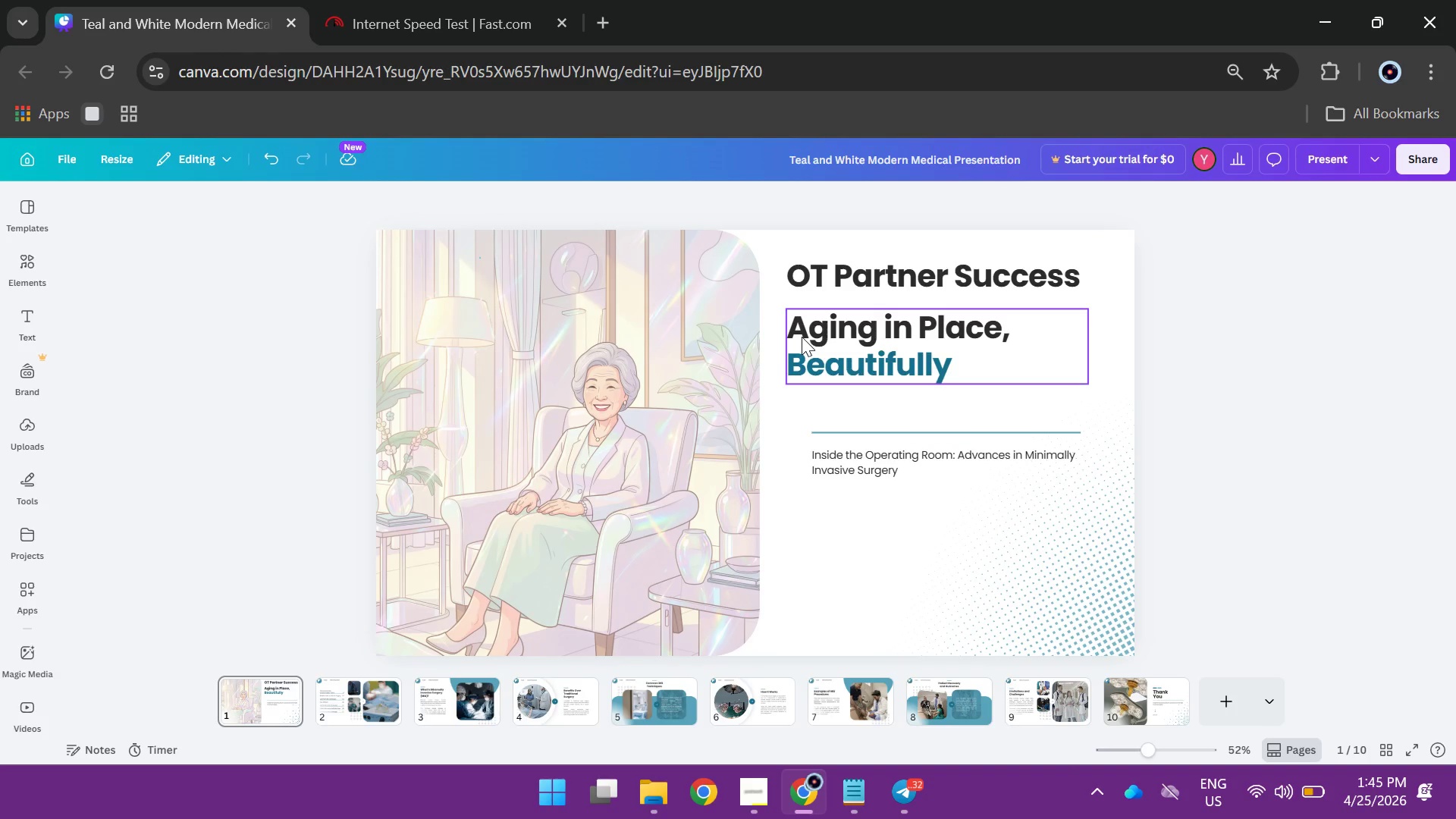 
wait(5.16)
 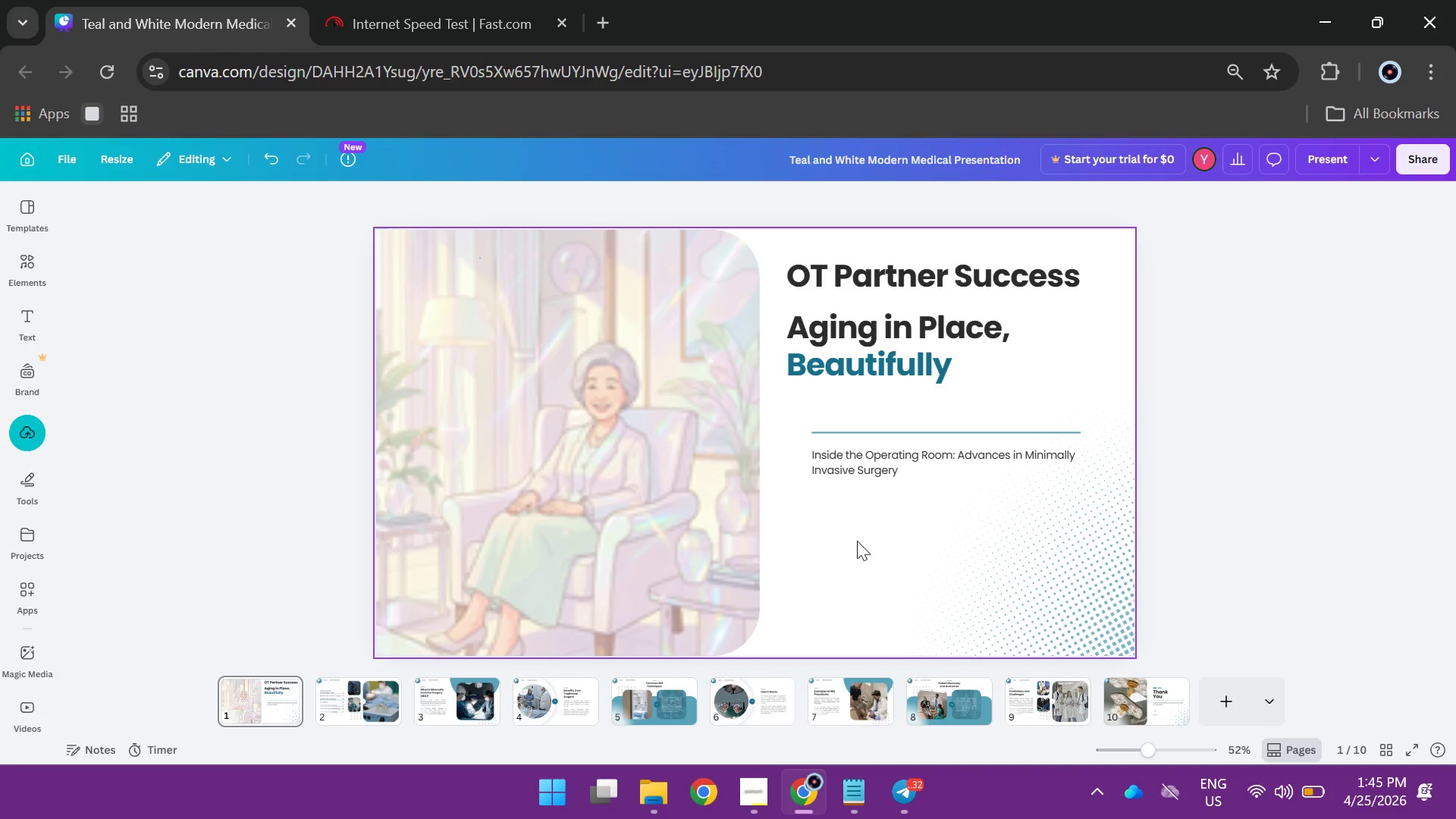 
left_click_drag(start_coordinate=[774, 253], to_coordinate=[838, 348])
 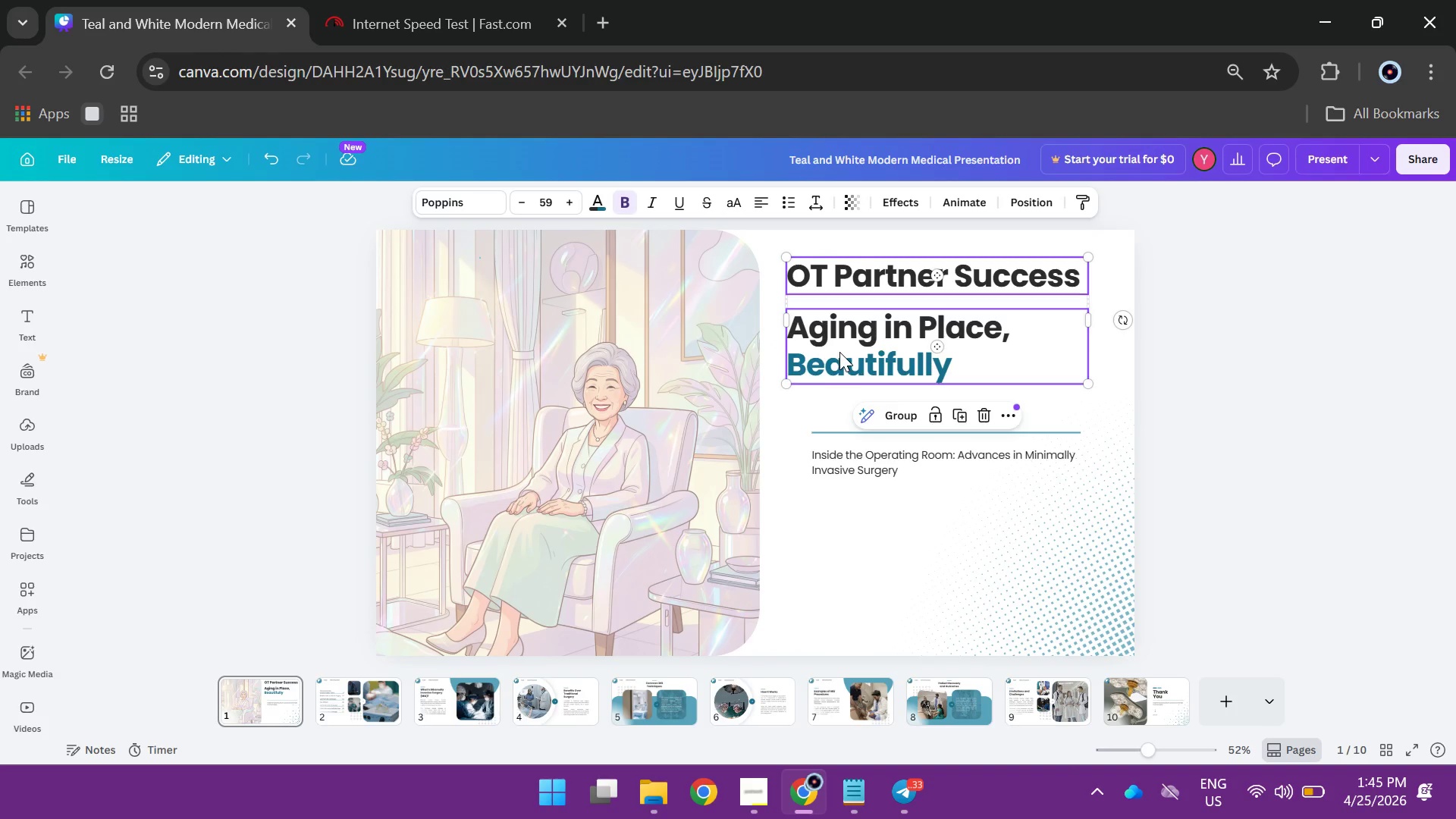 
left_click_drag(start_coordinate=[839, 352], to_coordinate=[864, 349])
 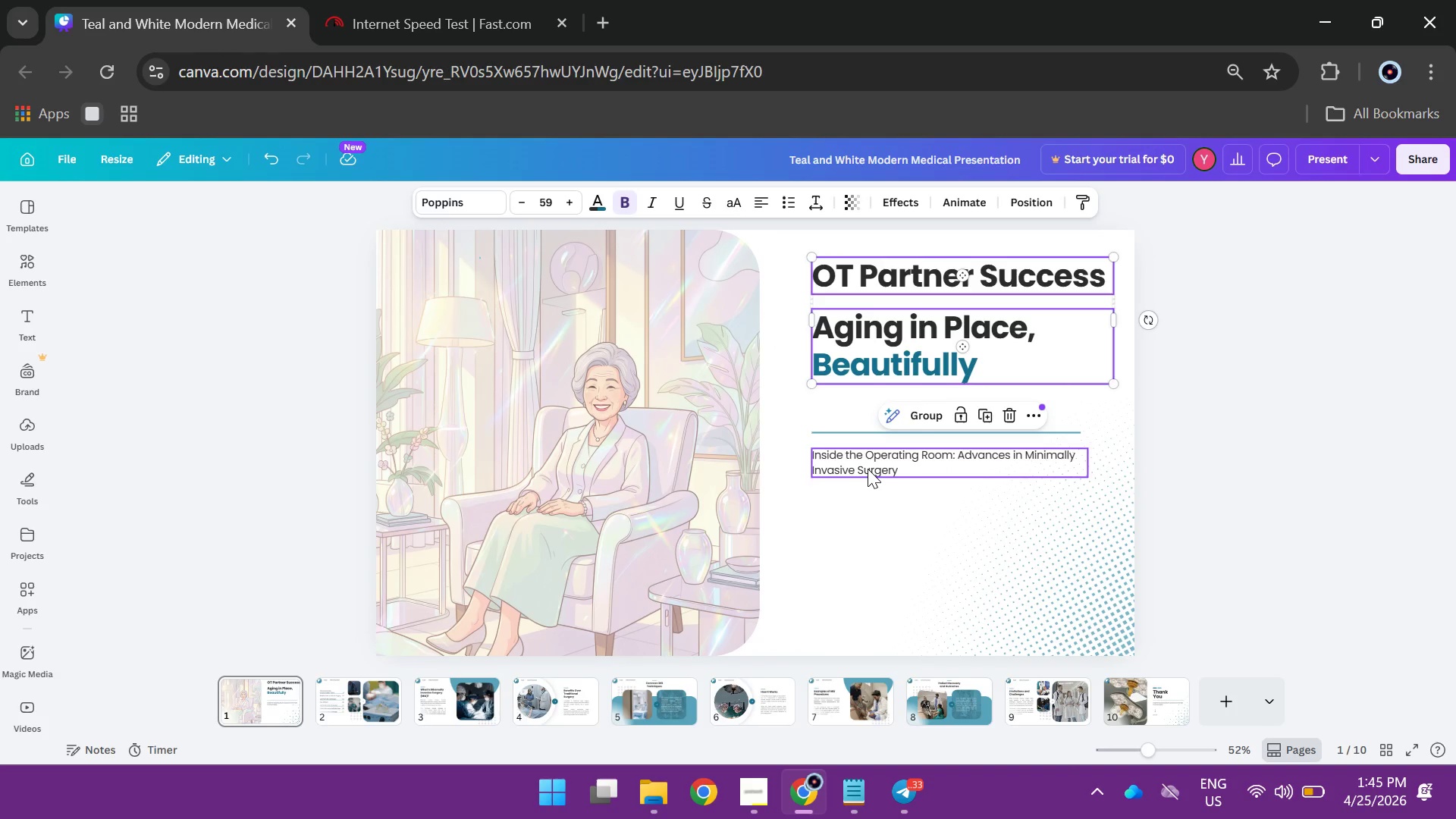 
double_click([868, 469])
 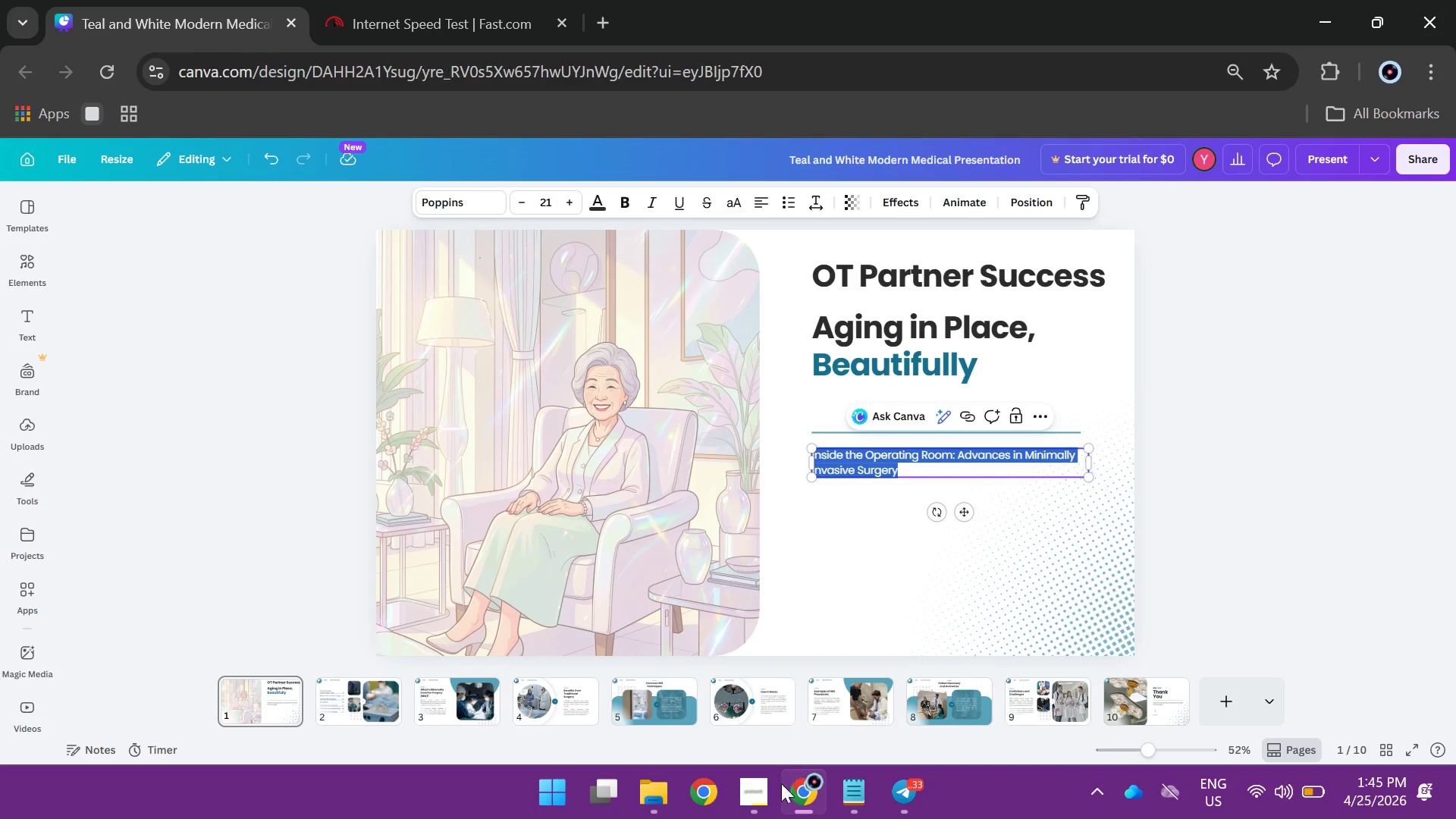 
left_click([764, 795])
 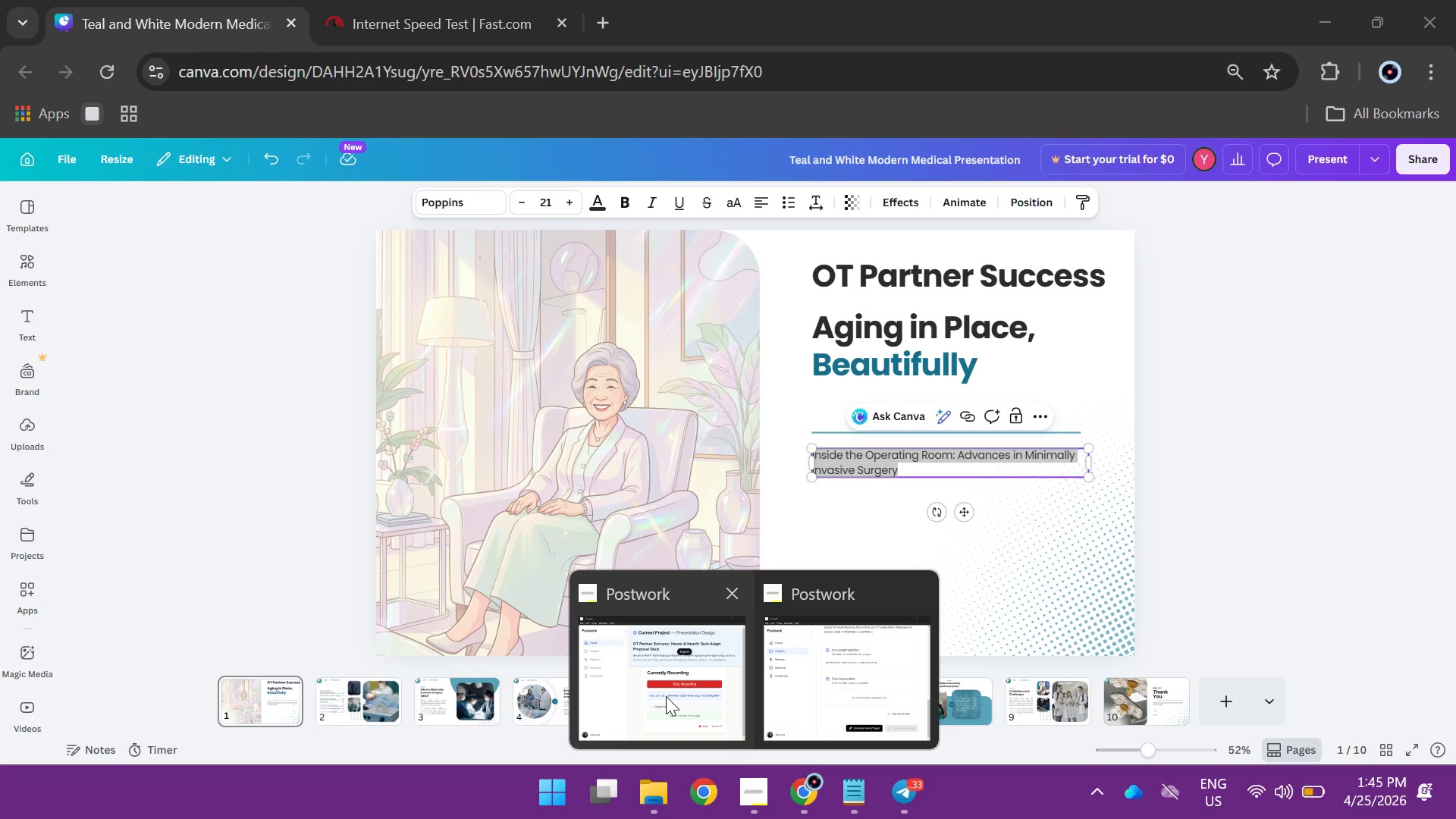 
left_click([666, 696])